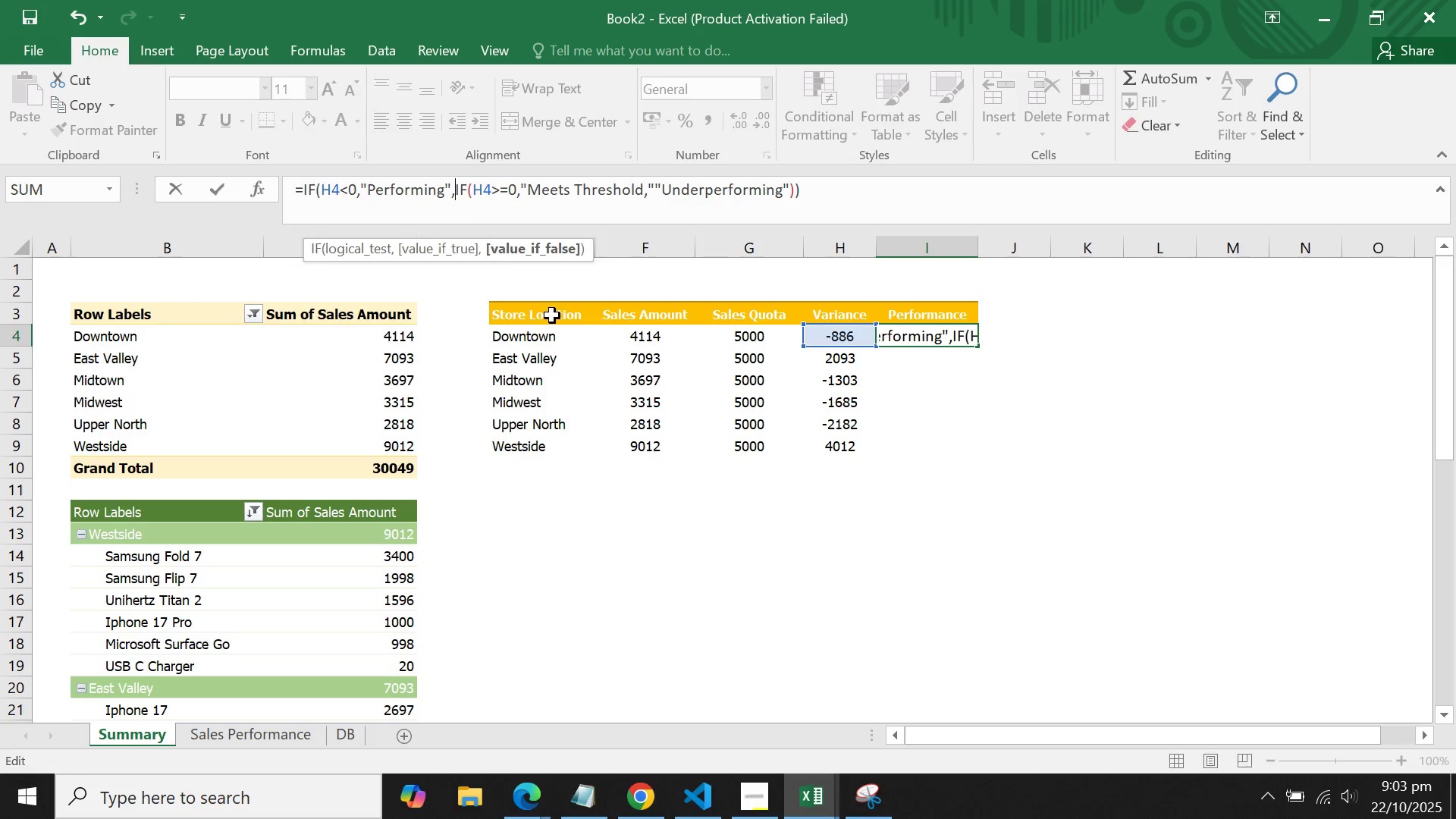 
key(Control+ArrowRight)
 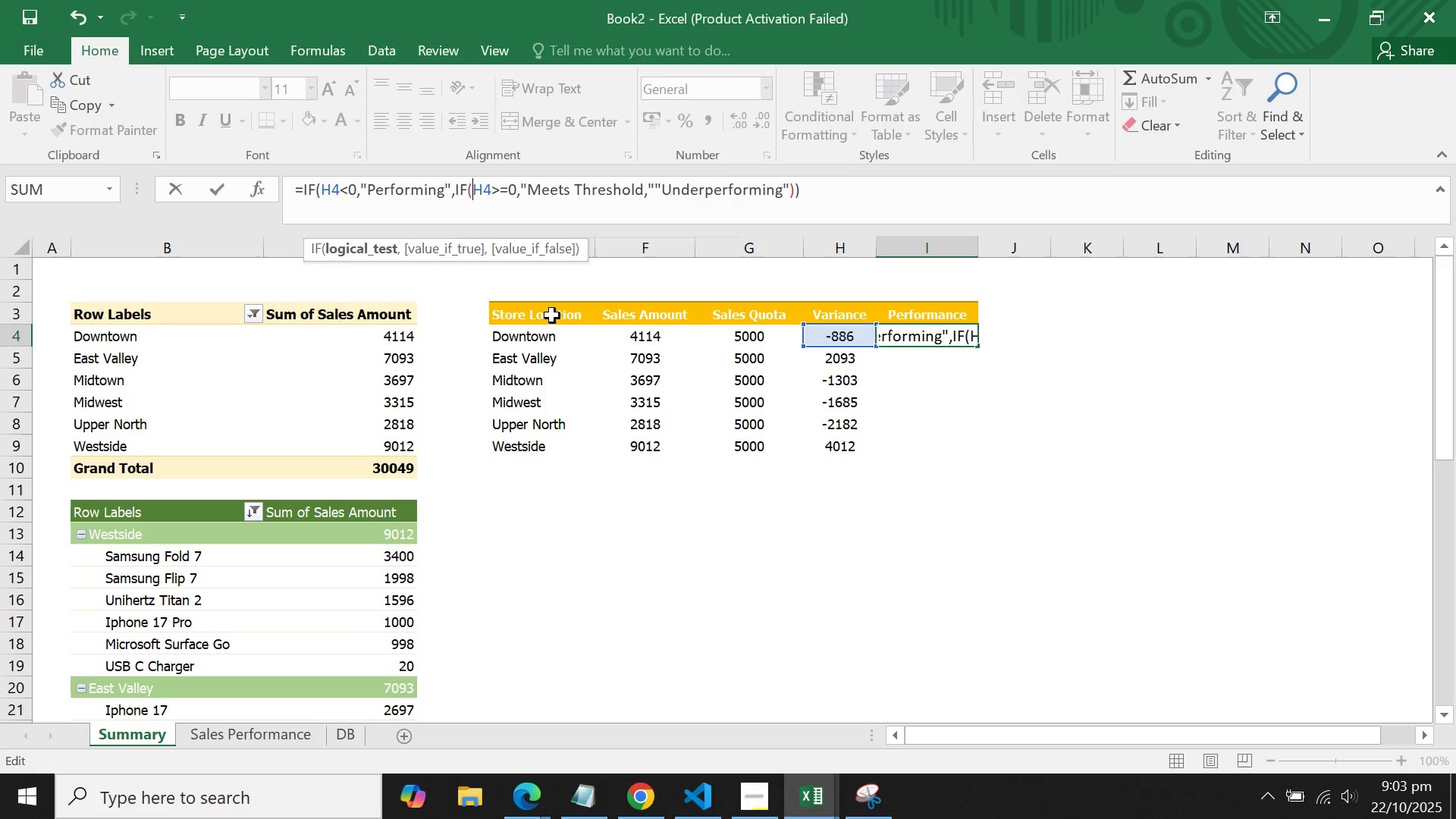 
key(Control+ArrowLeft)
 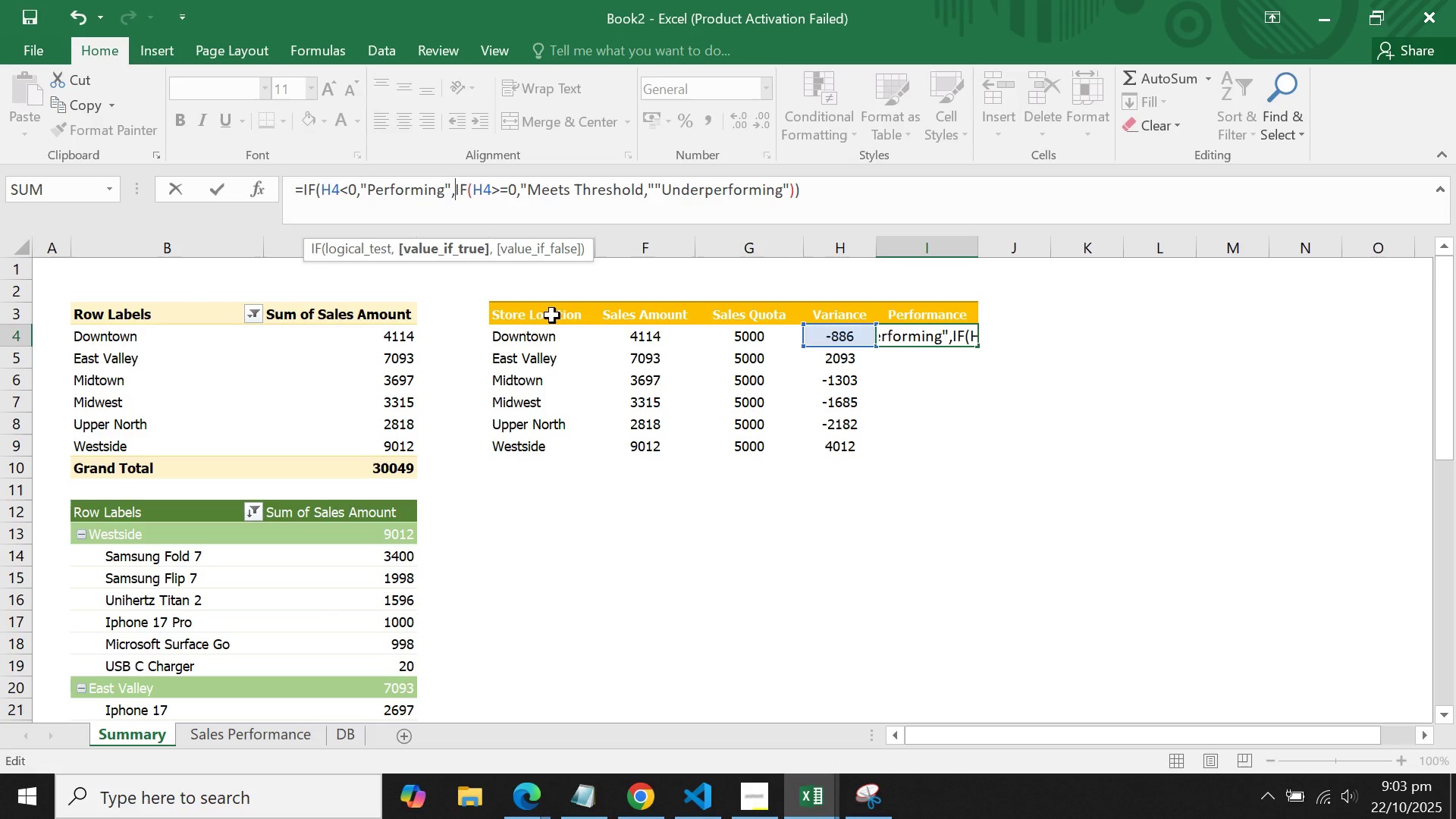 
key(ArrowLeft)
 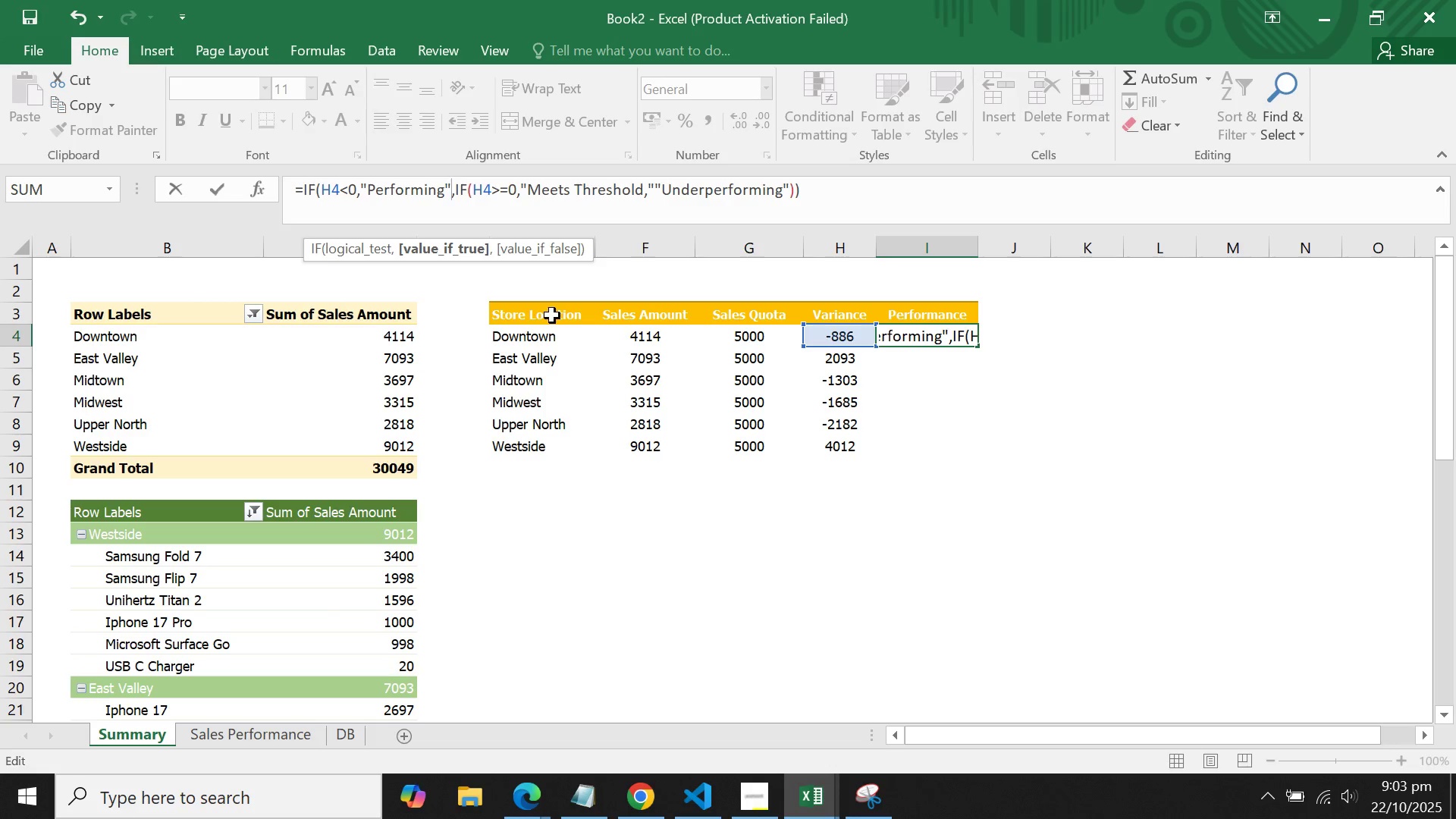 
key(ArrowLeft)
 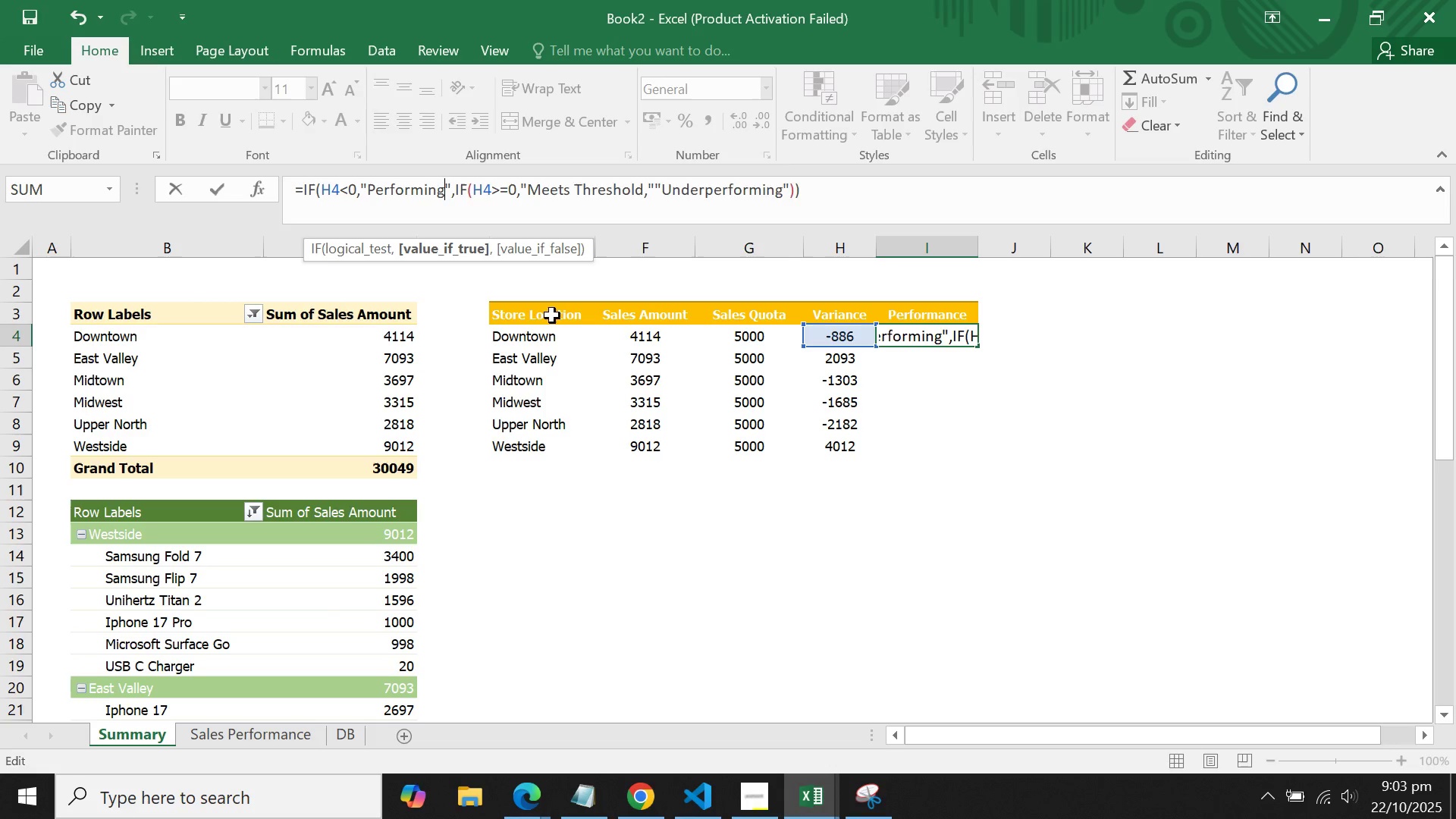 
key(Backspace)
key(Backspace)
key(Backspace)
key(Backspace)
key(Backspace)
key(Backspace)
key(Backspace)
key(Backspace)
key(Backspace)
key(Backspace)
type(Underperforming)
 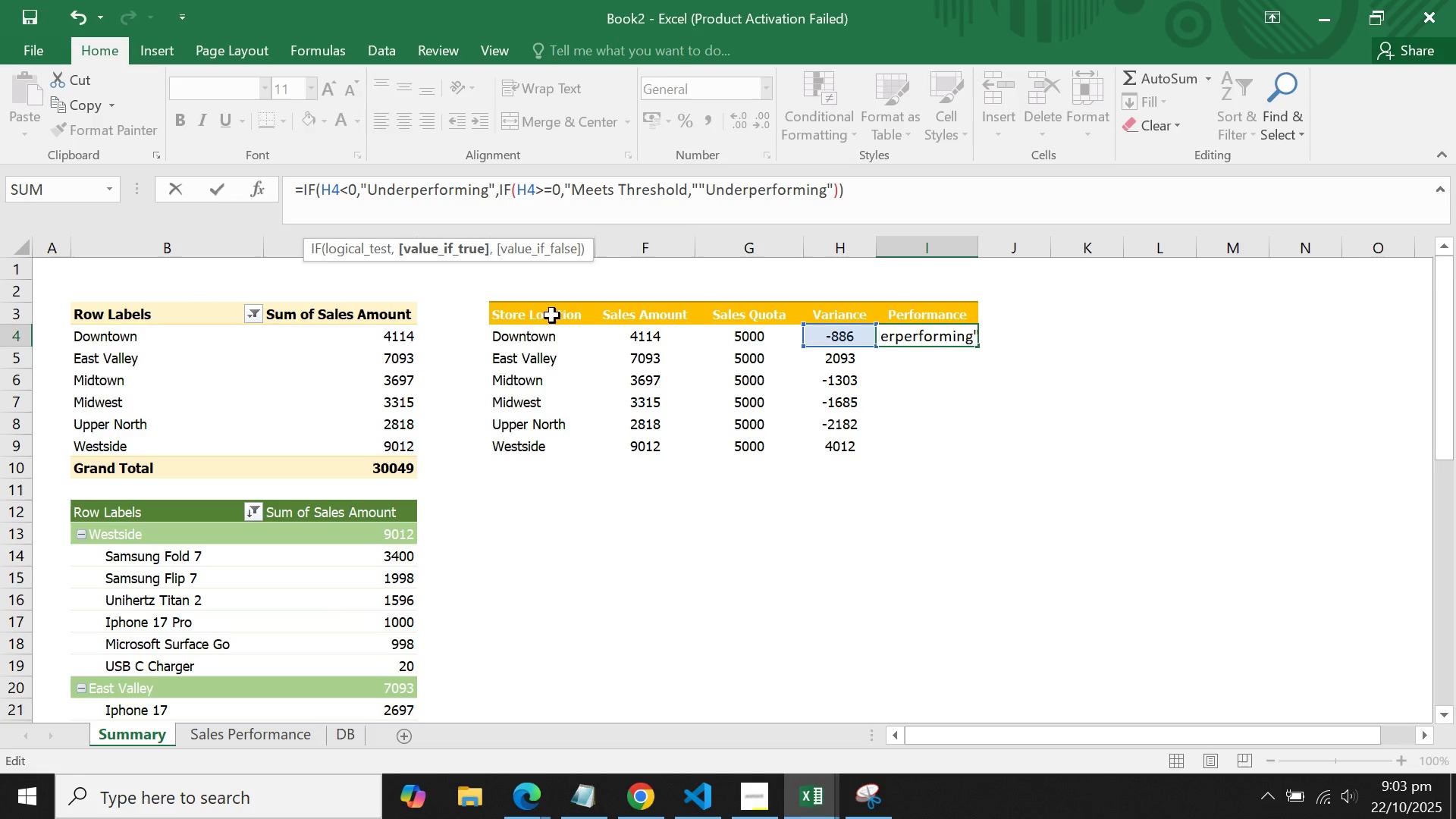 
hold_key(key=ArrowRight, duration=0.76)
 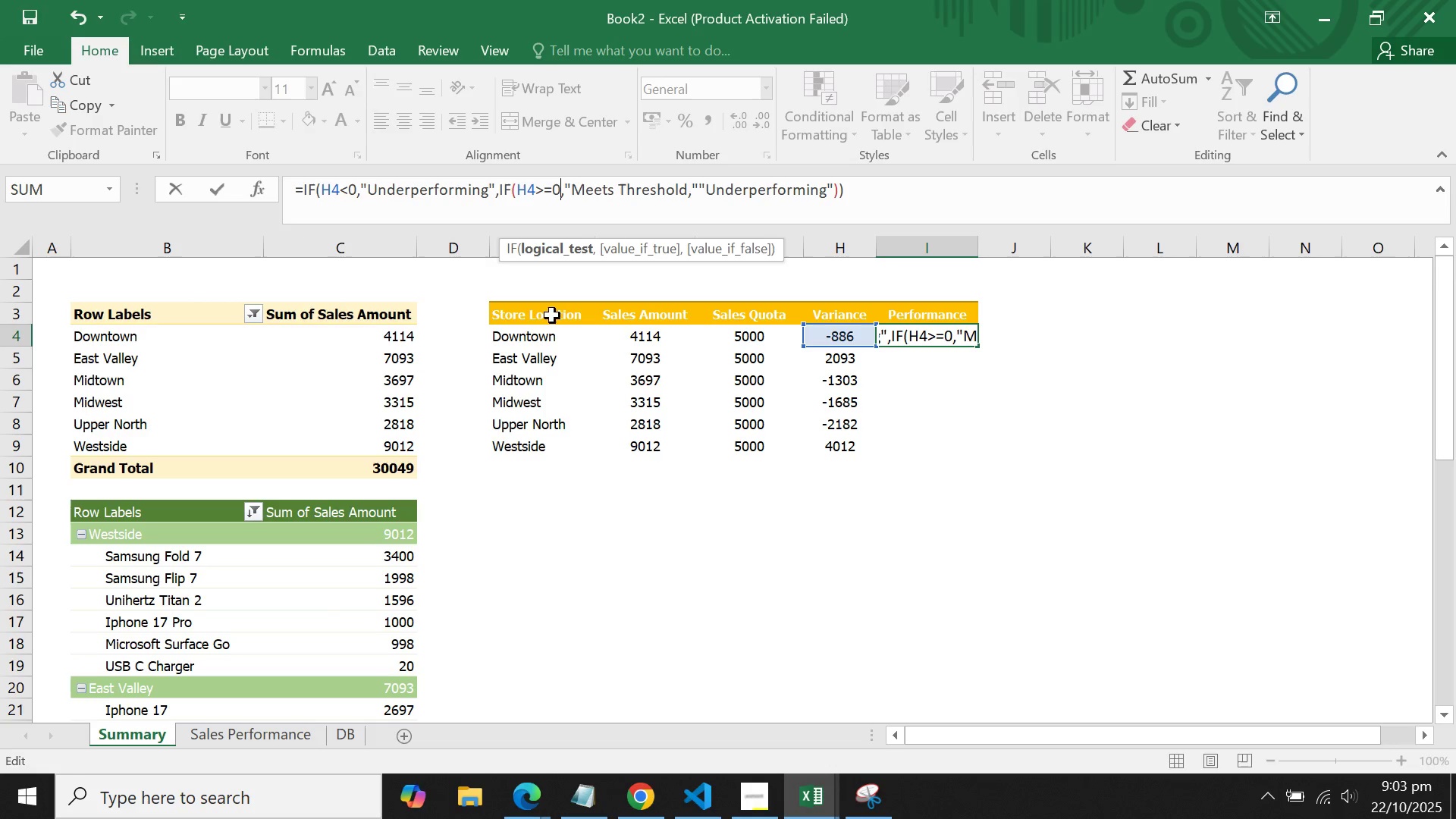 
hold_key(key=ArrowRight, duration=0.93)
 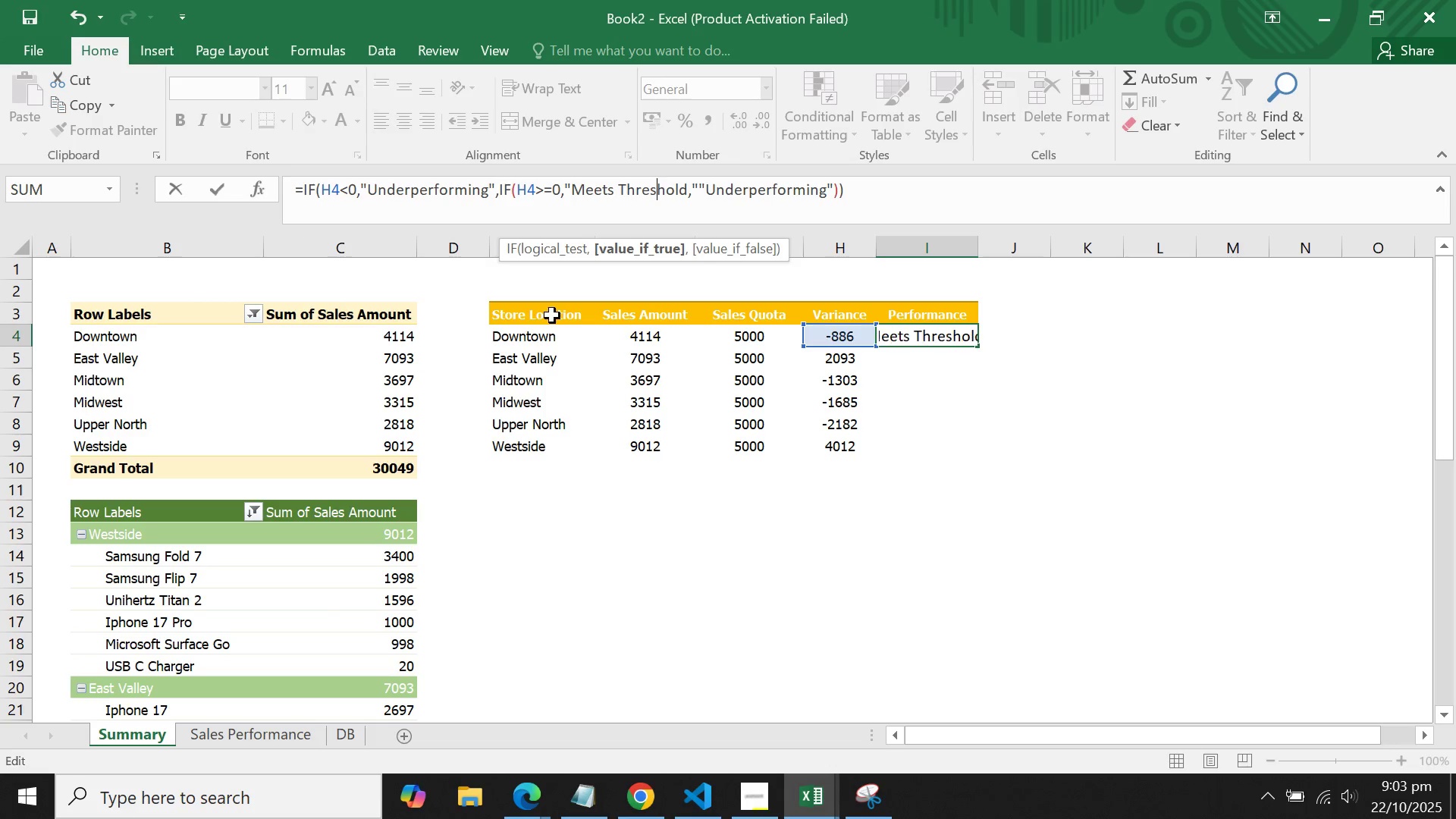 
hold_key(key=ArrowRight, duration=0.48)
 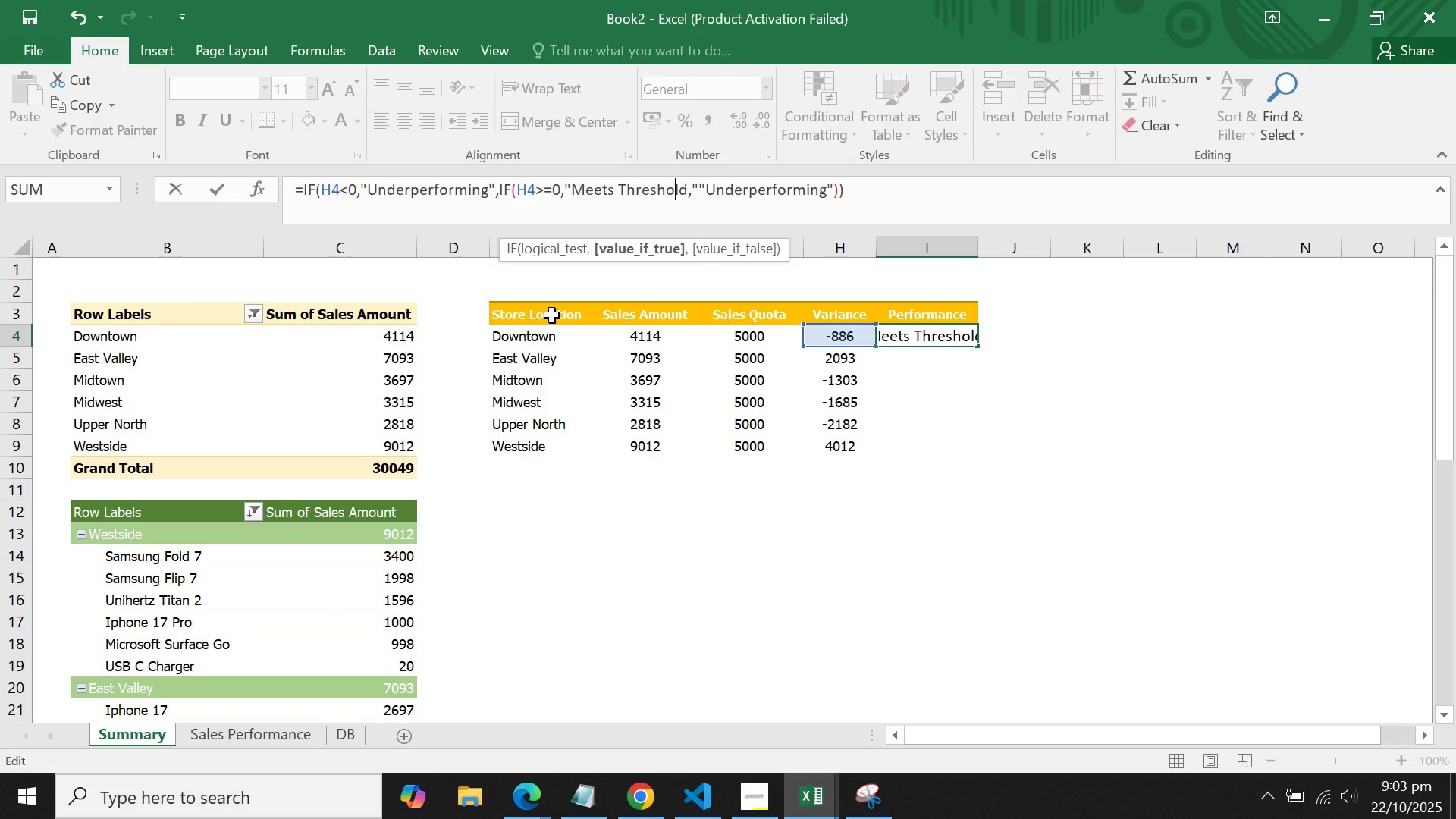 
key(ArrowRight)
 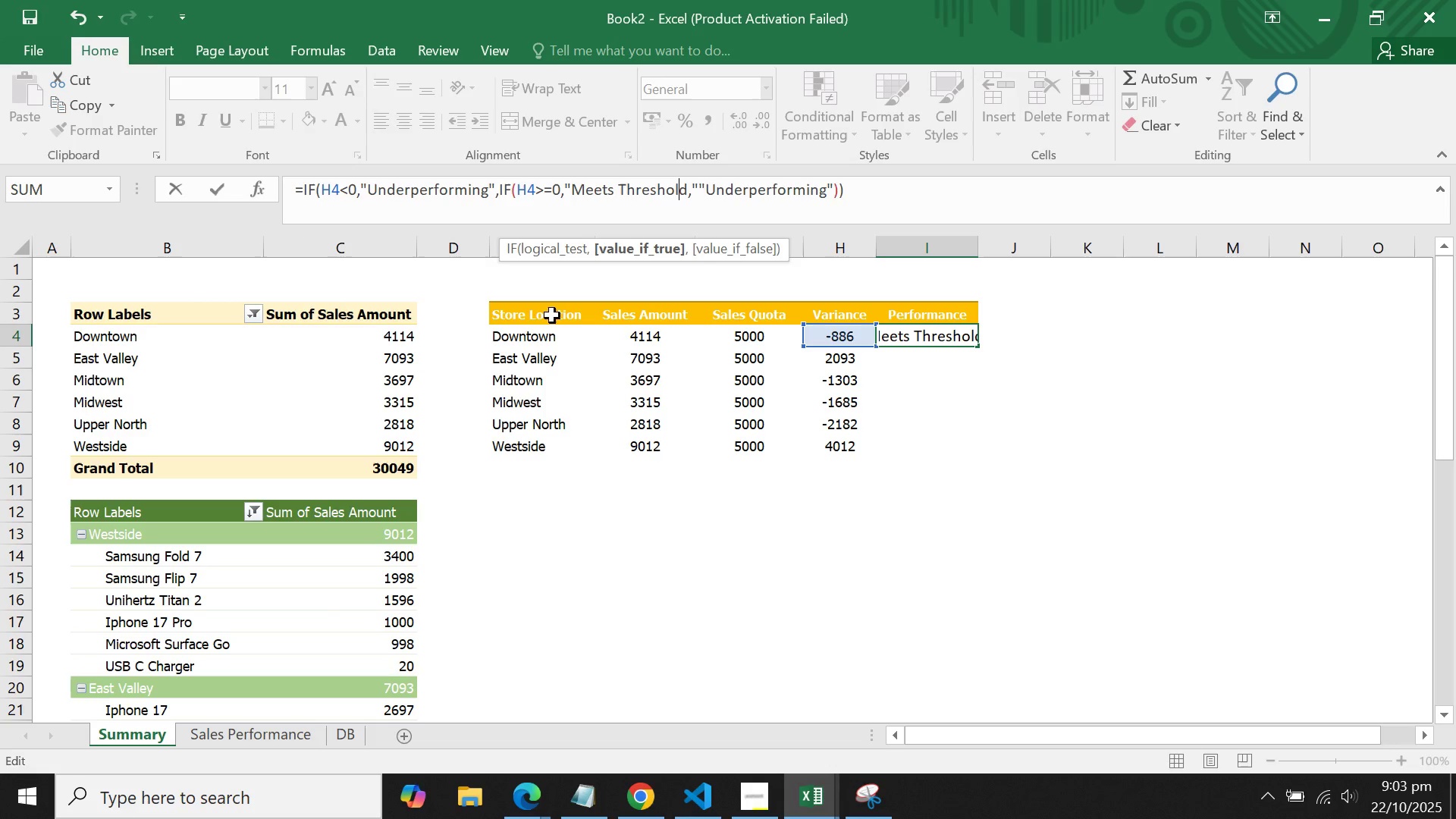 
hold_key(key=ArrowRight, duration=0.88)
 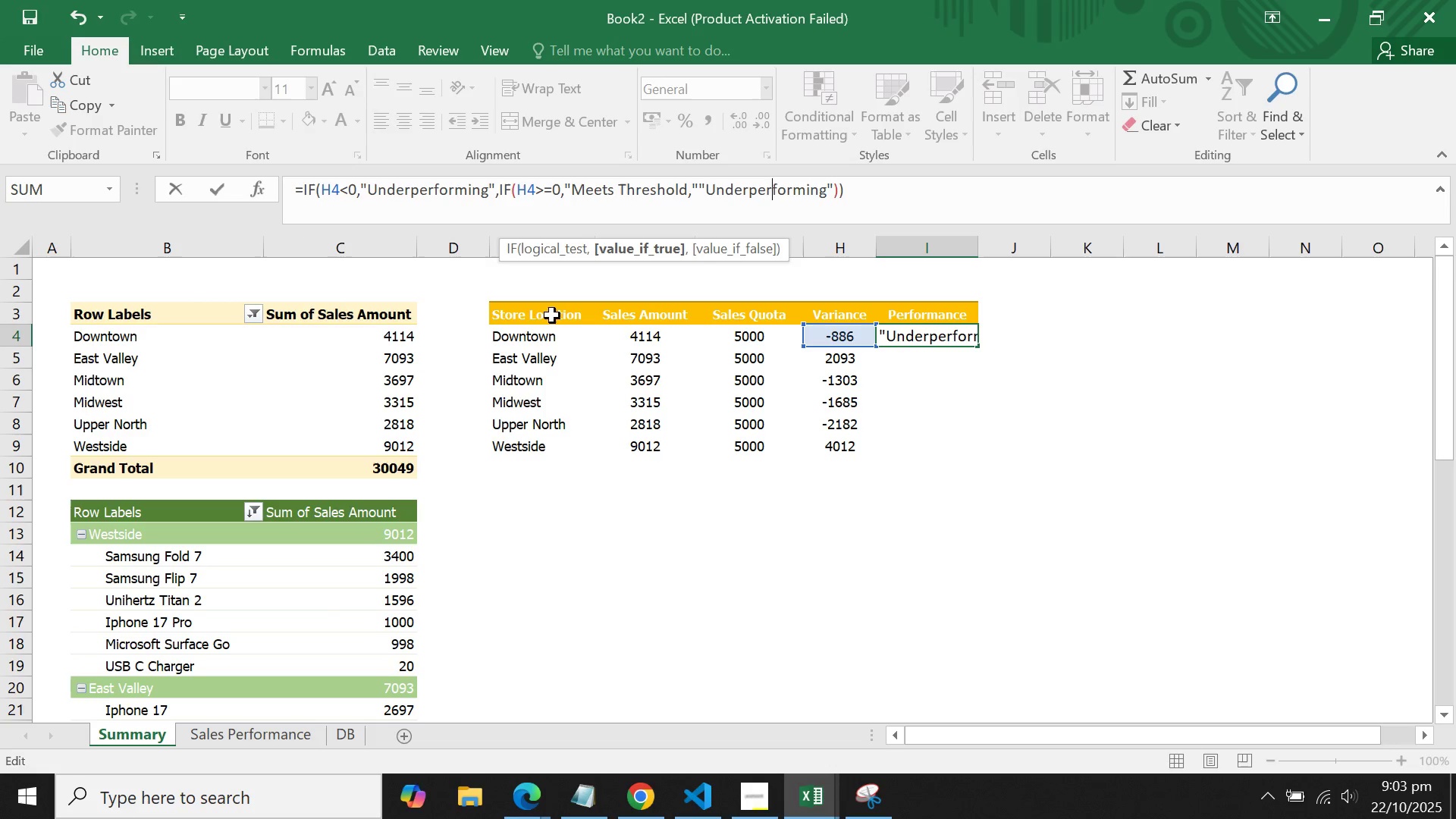 
key(ArrowLeft)
 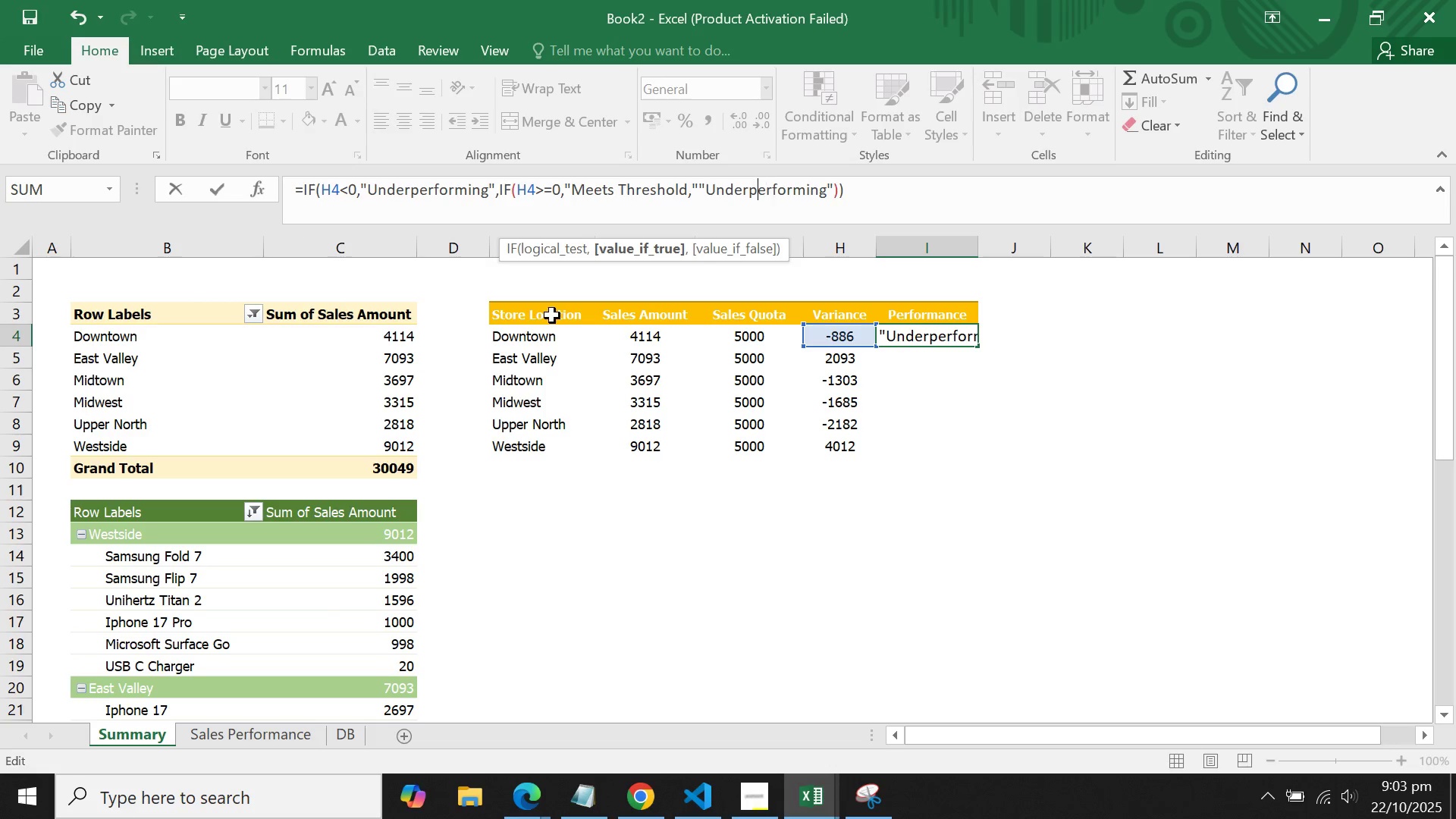 
key(ArrowLeft)
 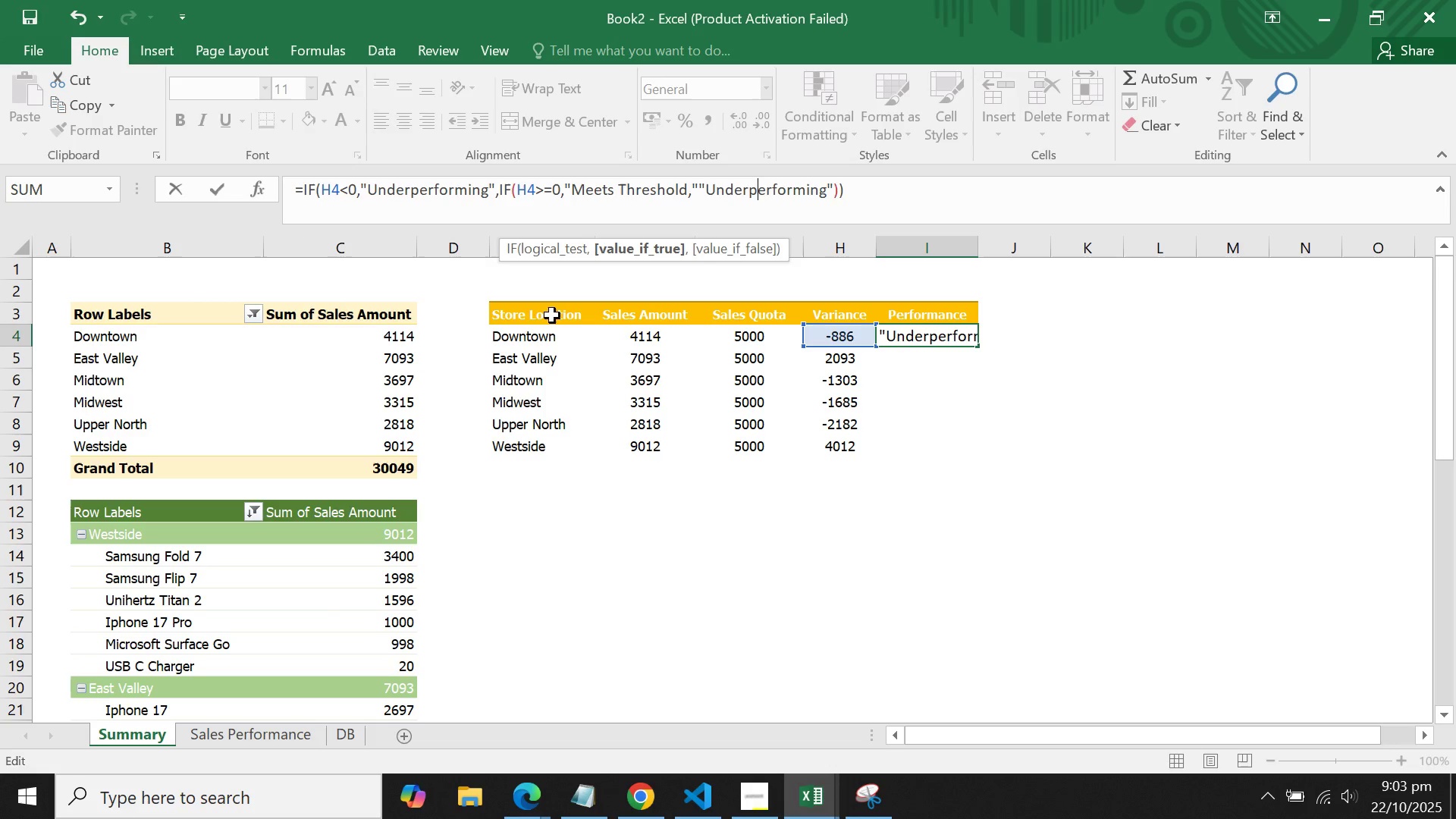 
key(ArrowLeft)
 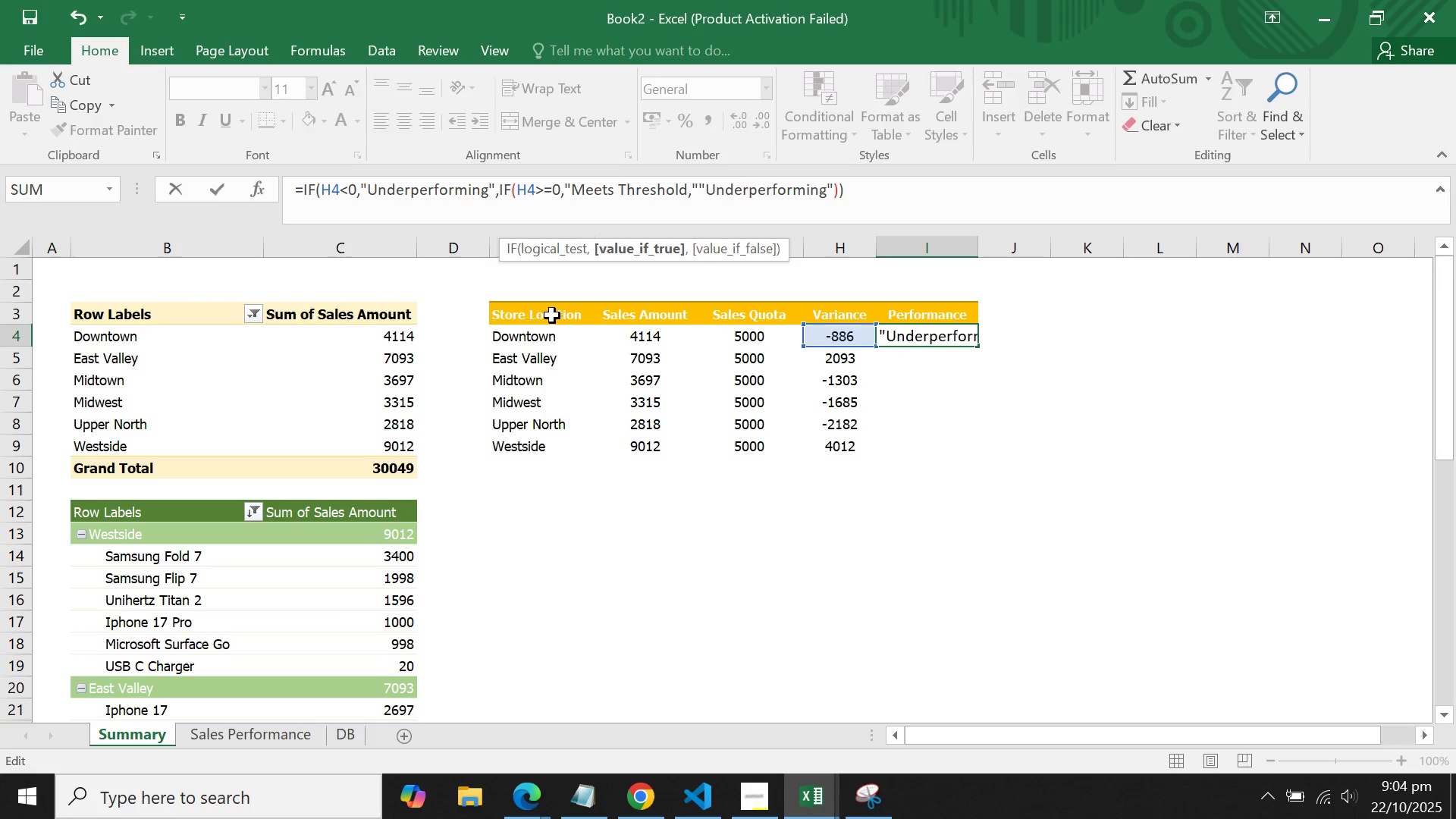 
key(ArrowRight)
 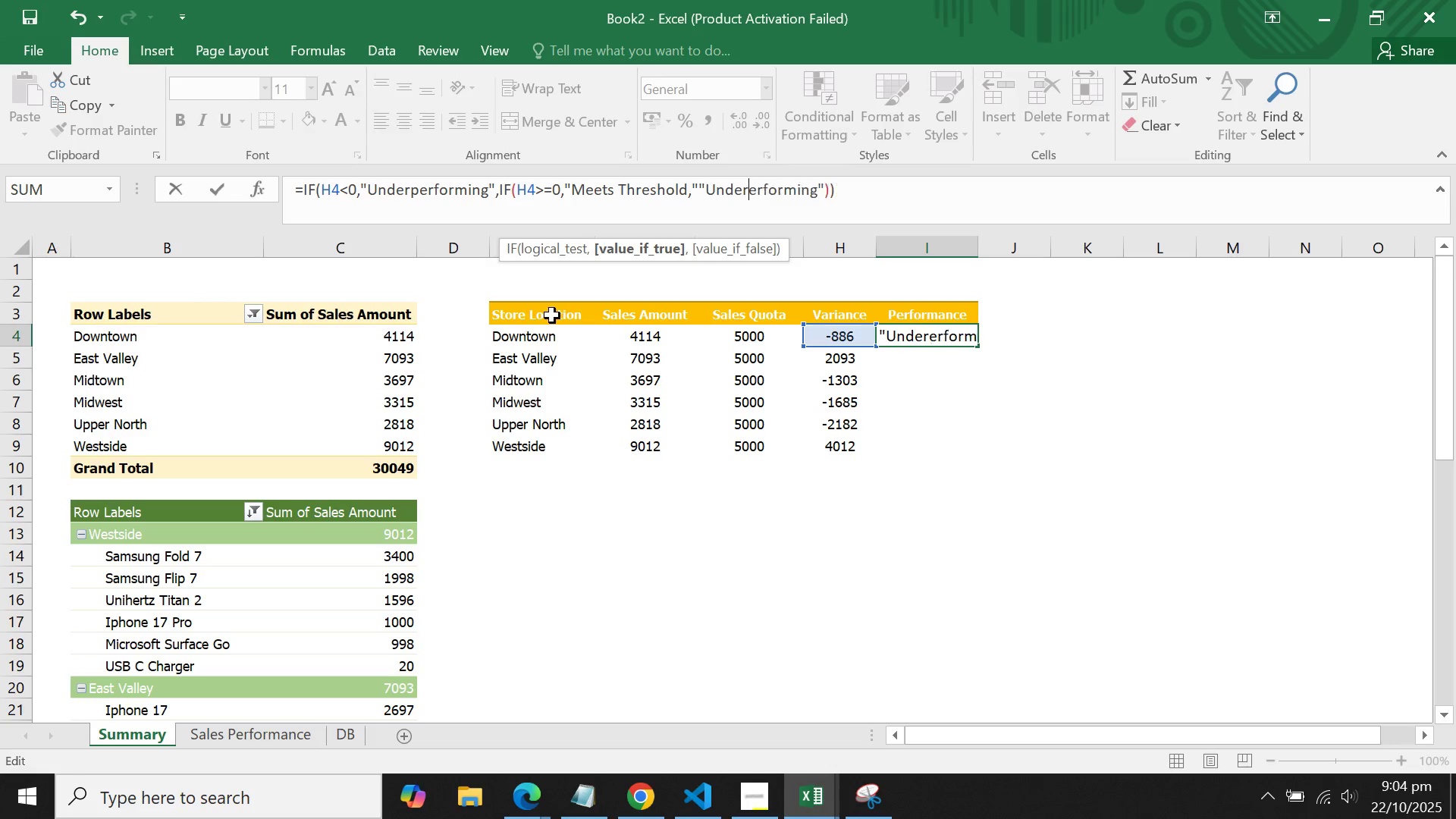 
hold_key(key=Backspace, duration=0.62)
 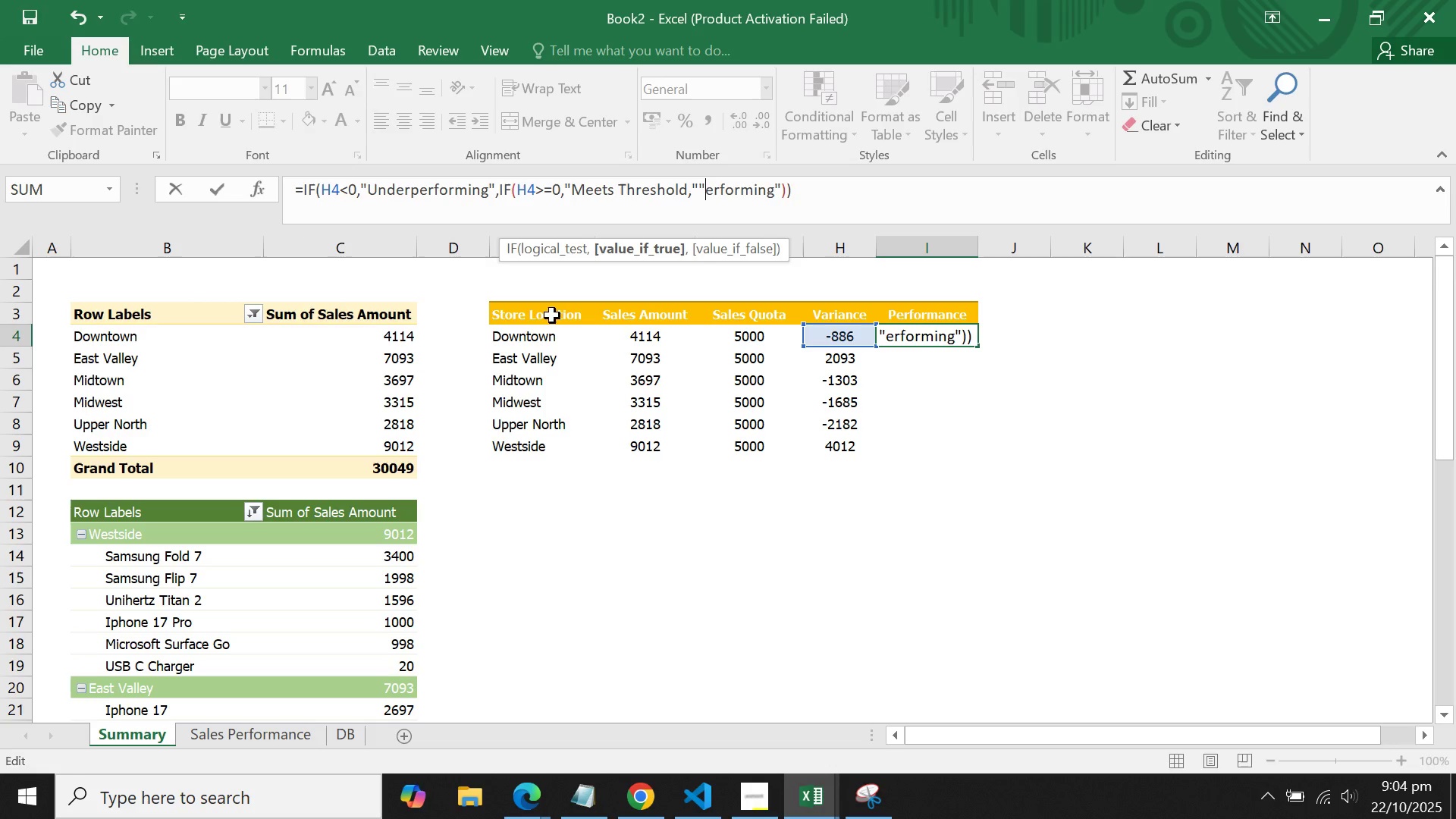 
key(Backspace)
 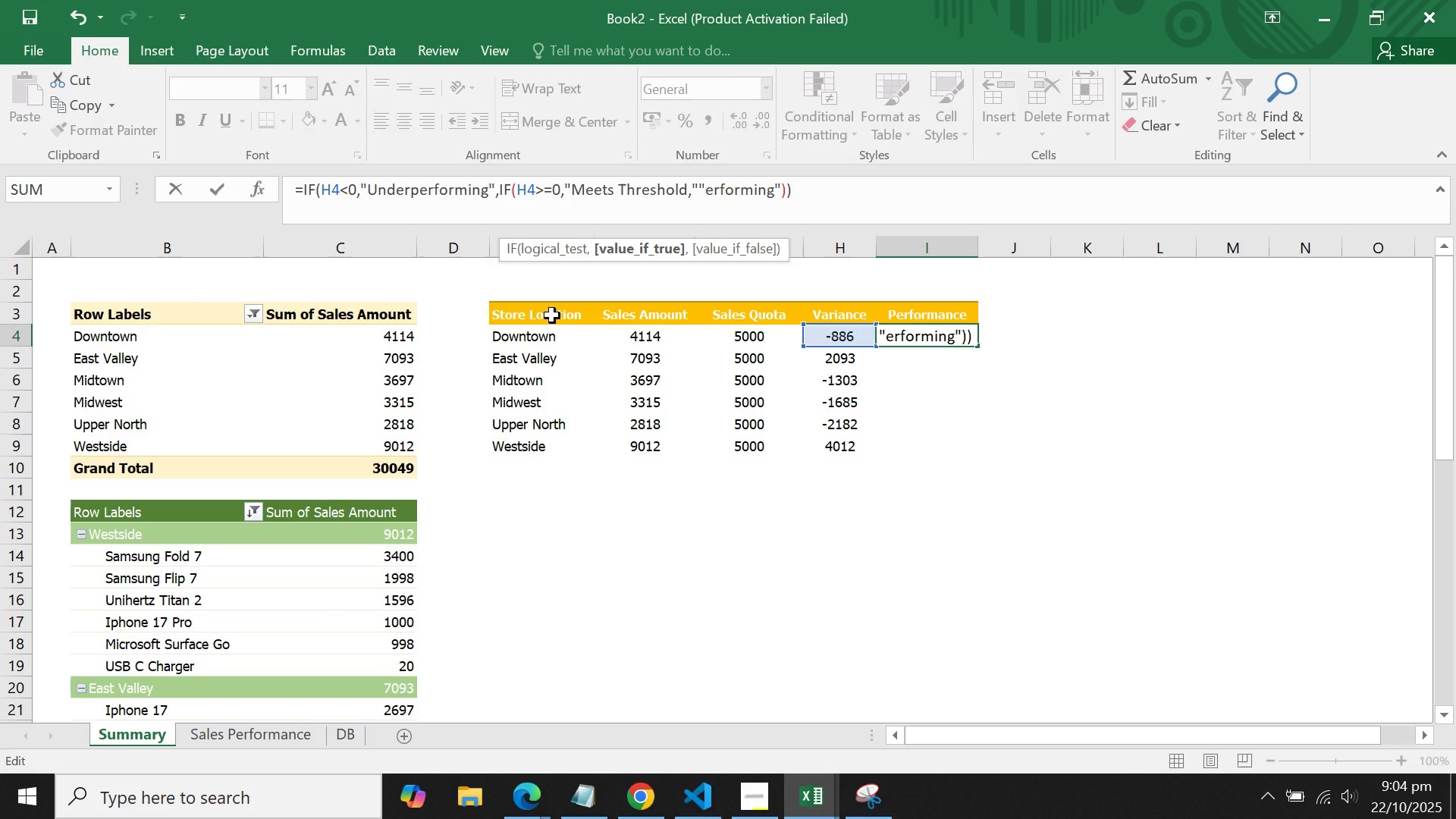 
key(Shift+P)
 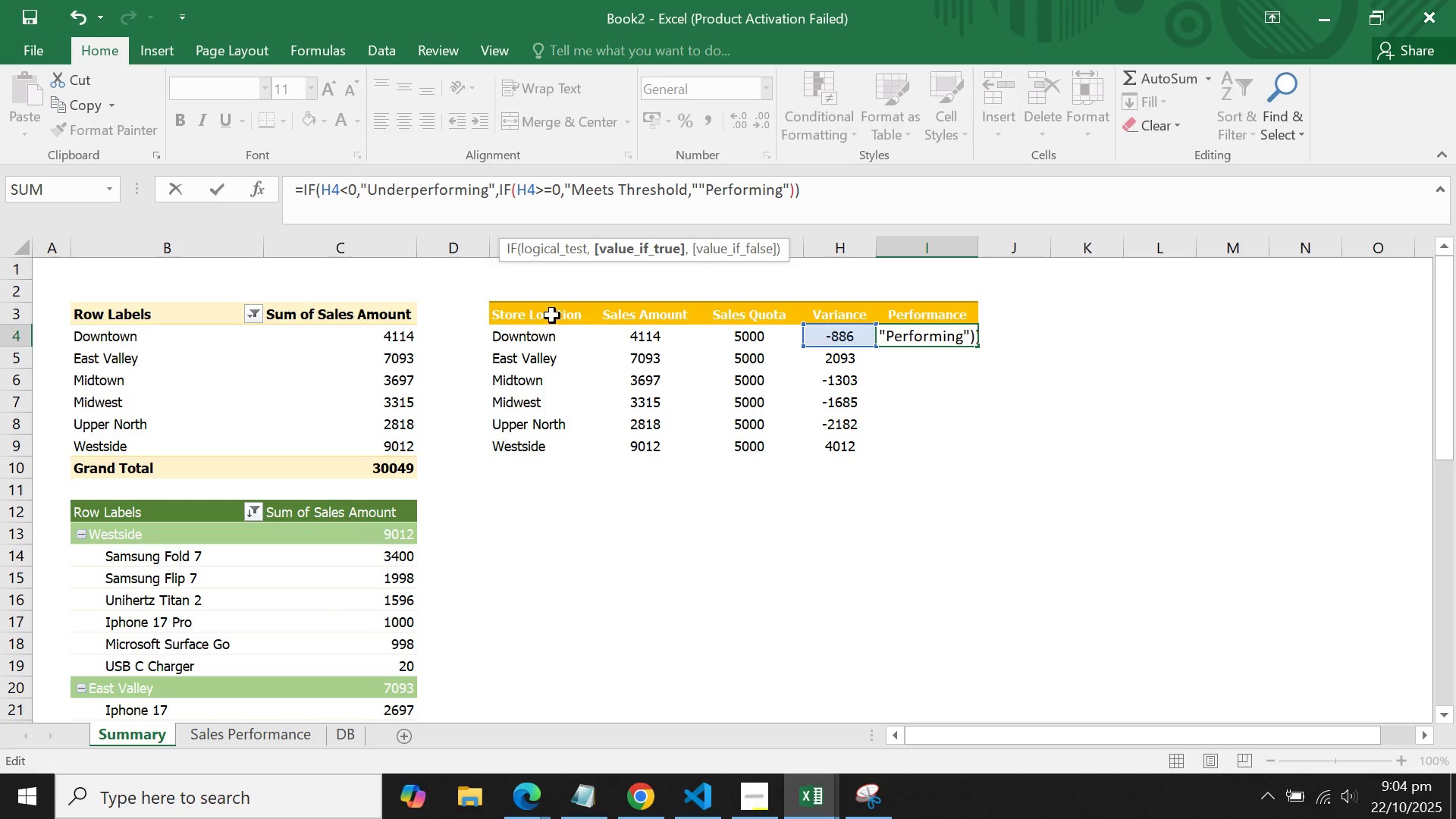 
key(Control+ControlLeft)
 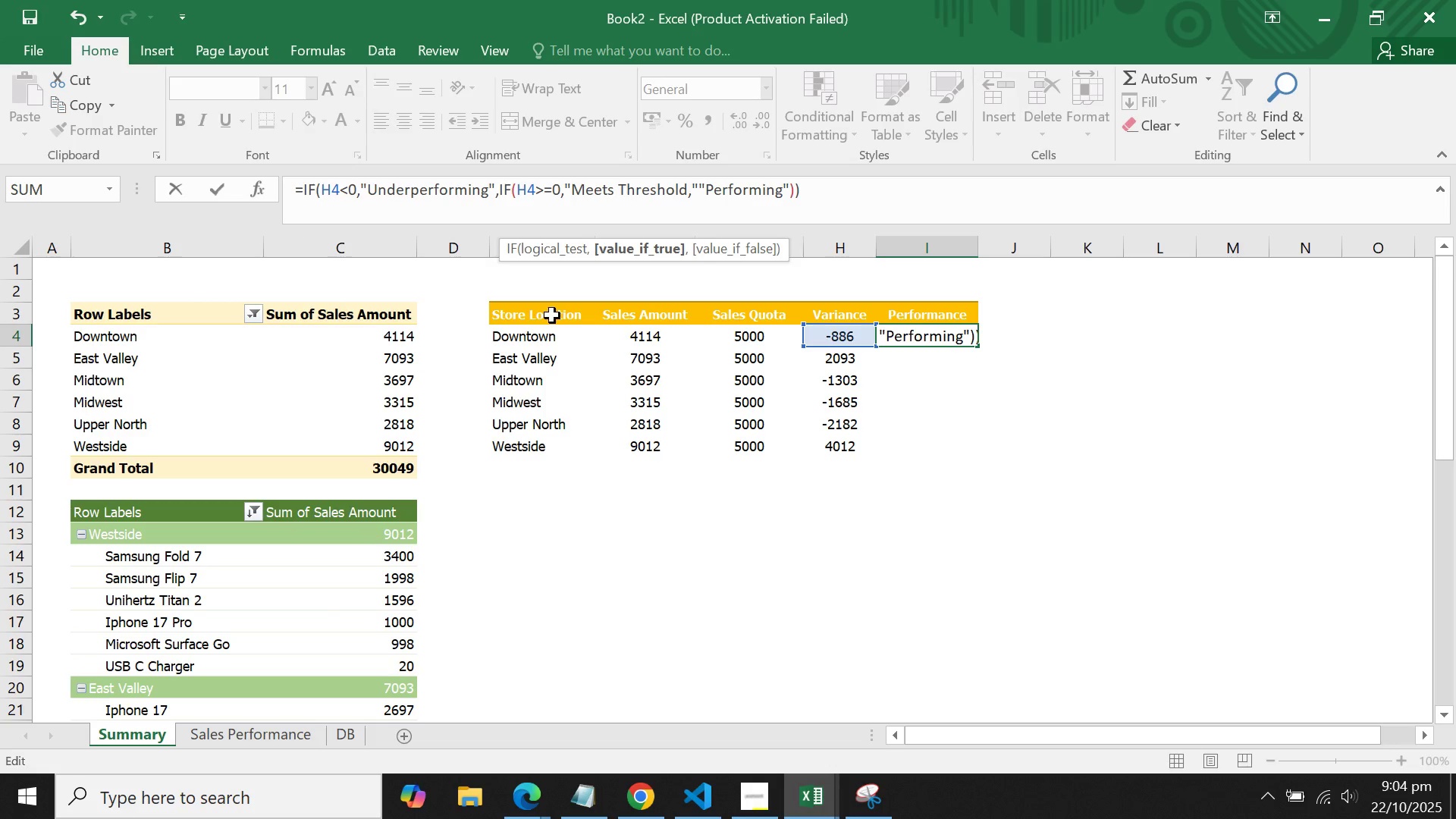 
key(Control+ArrowLeft)
 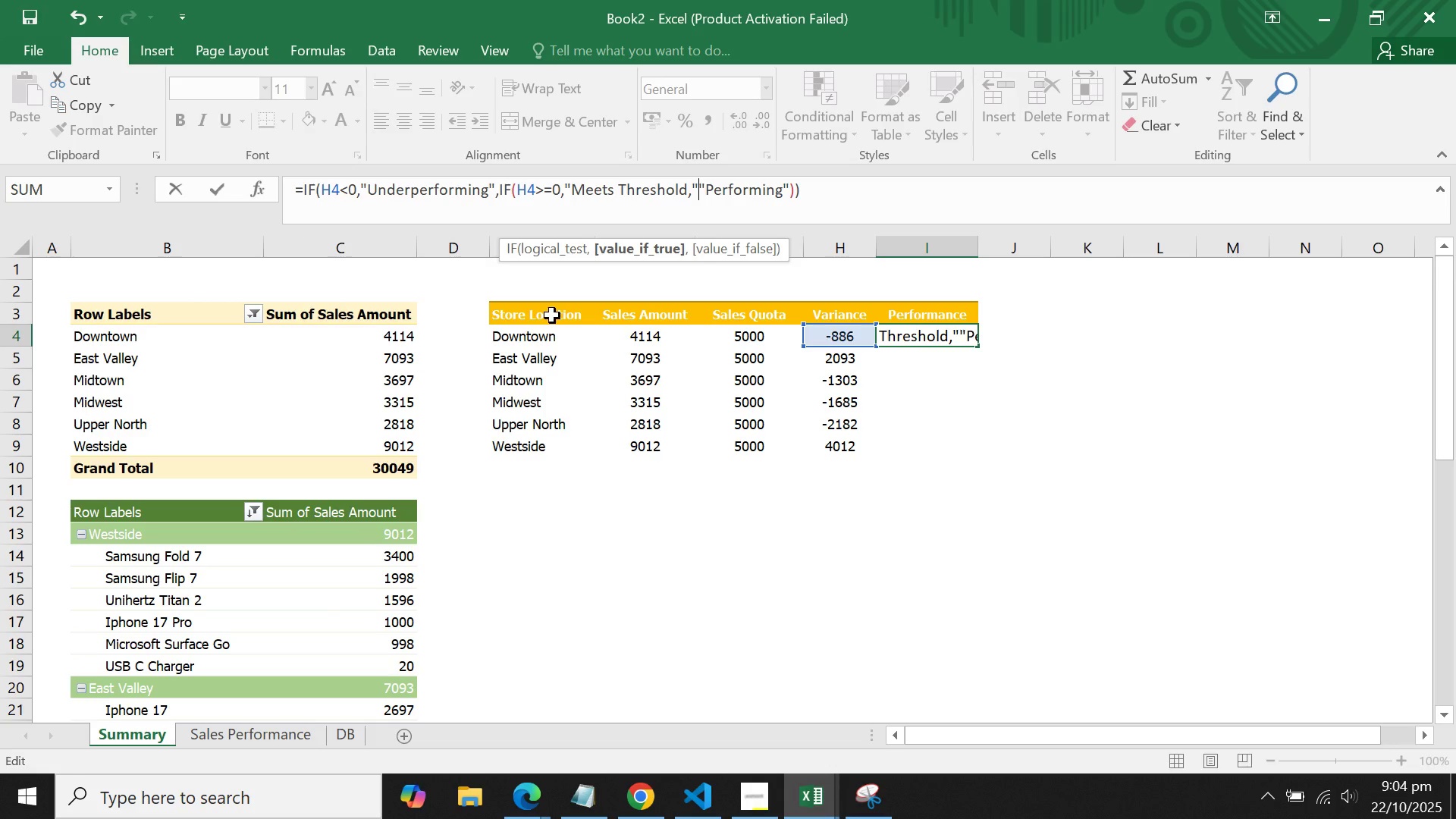 
key(ArrowRight)
 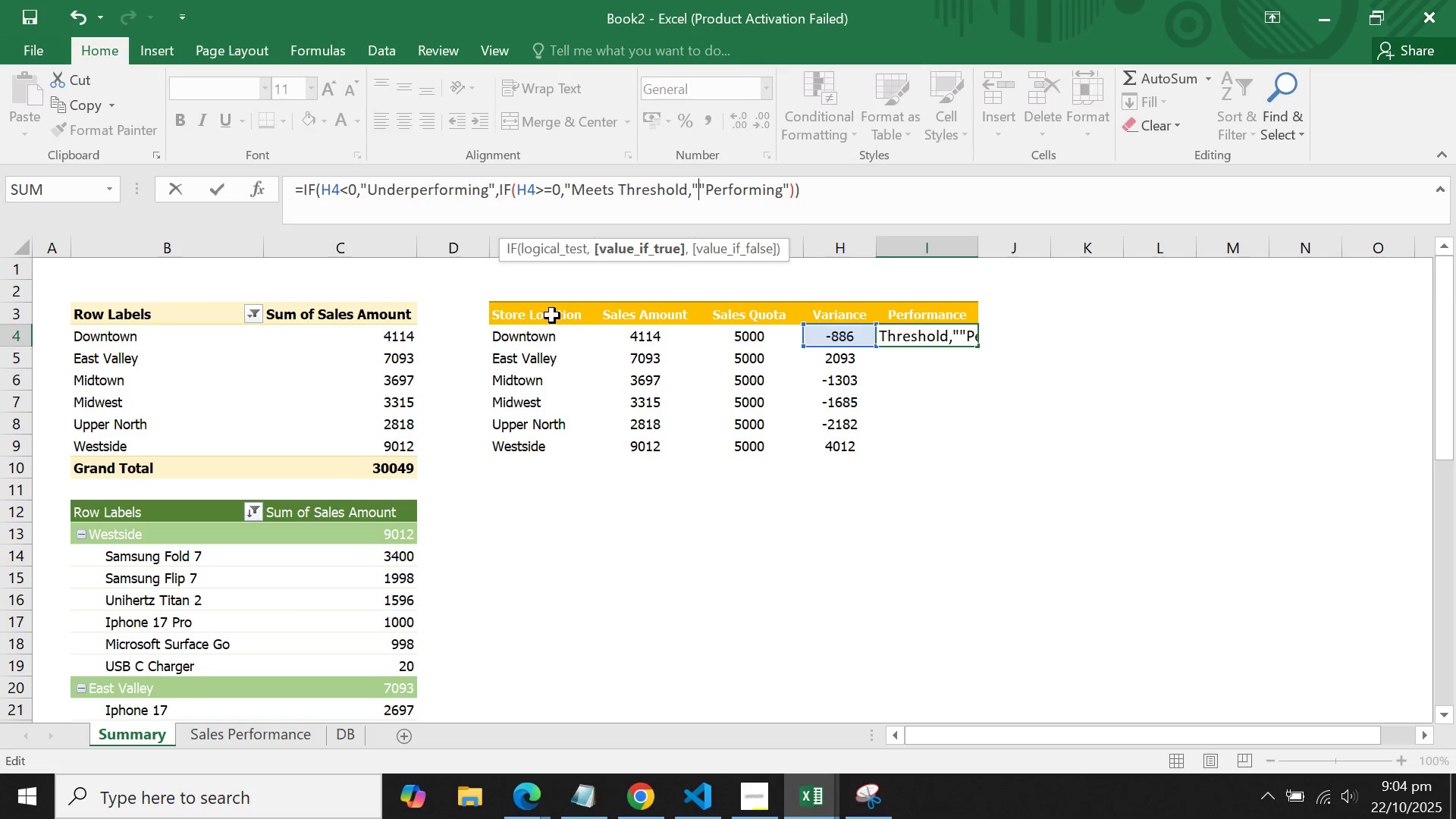 
key(Backspace)
 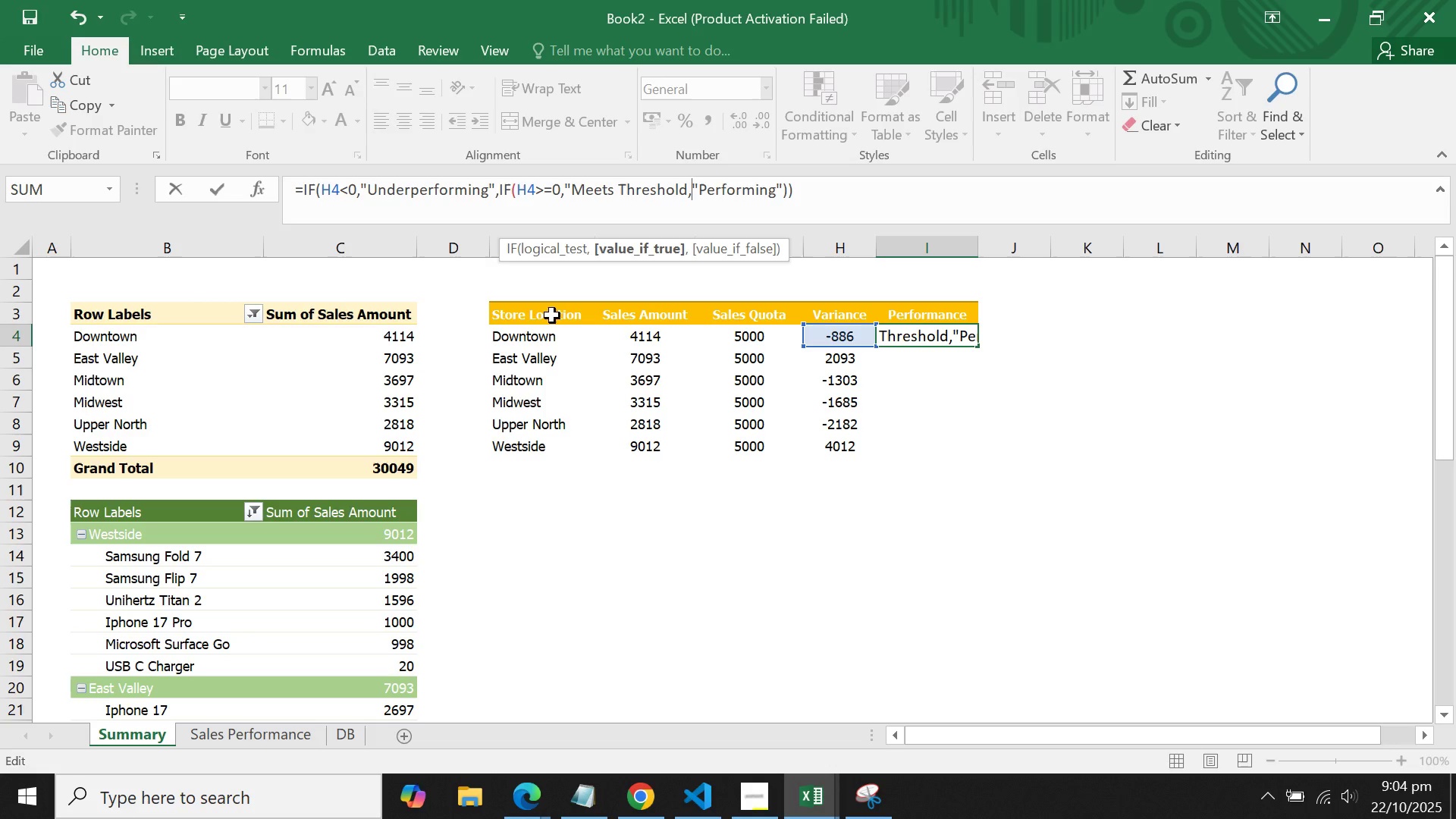 
key(ArrowLeft)
 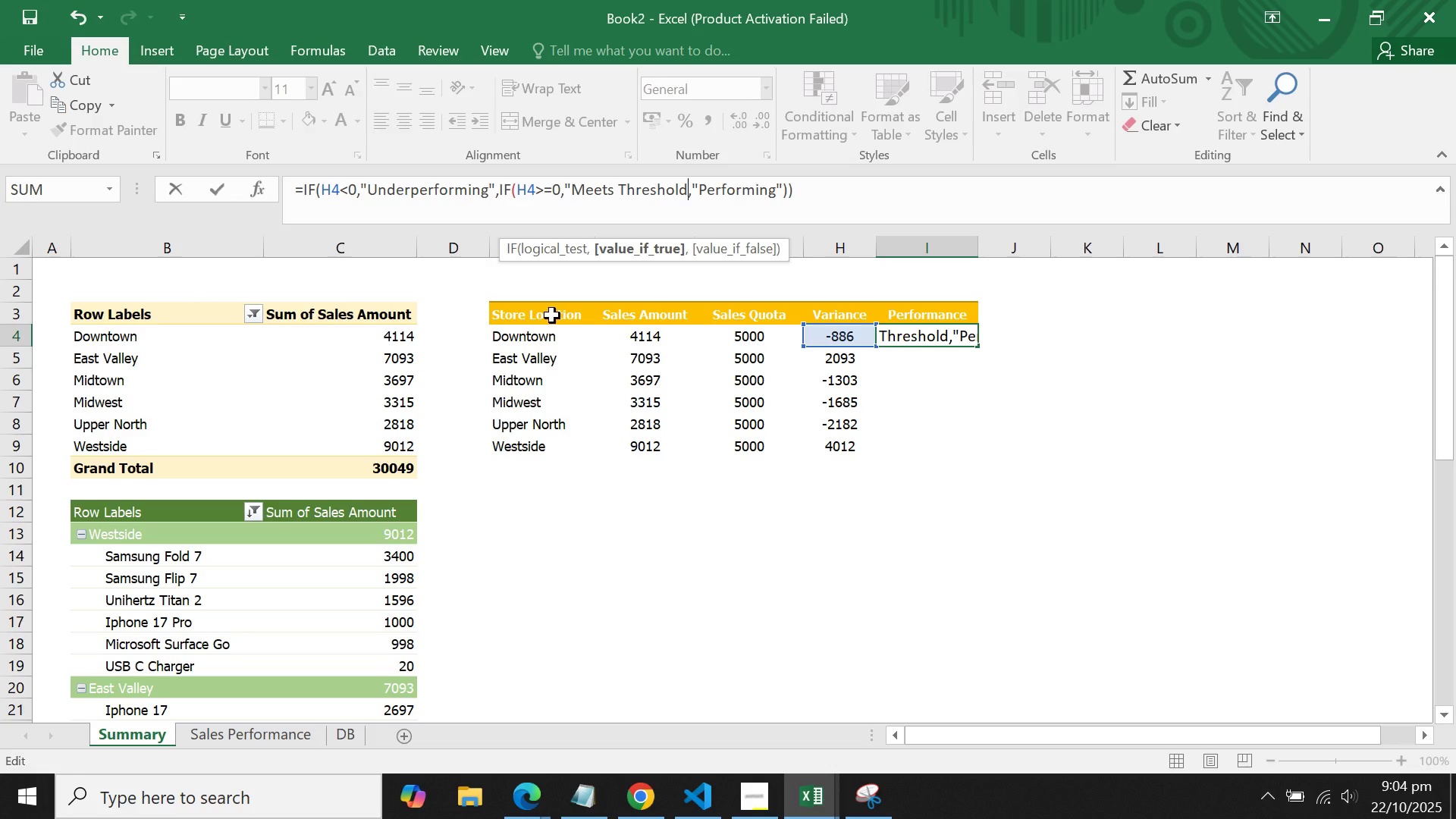 
key(Shift+Quote)
 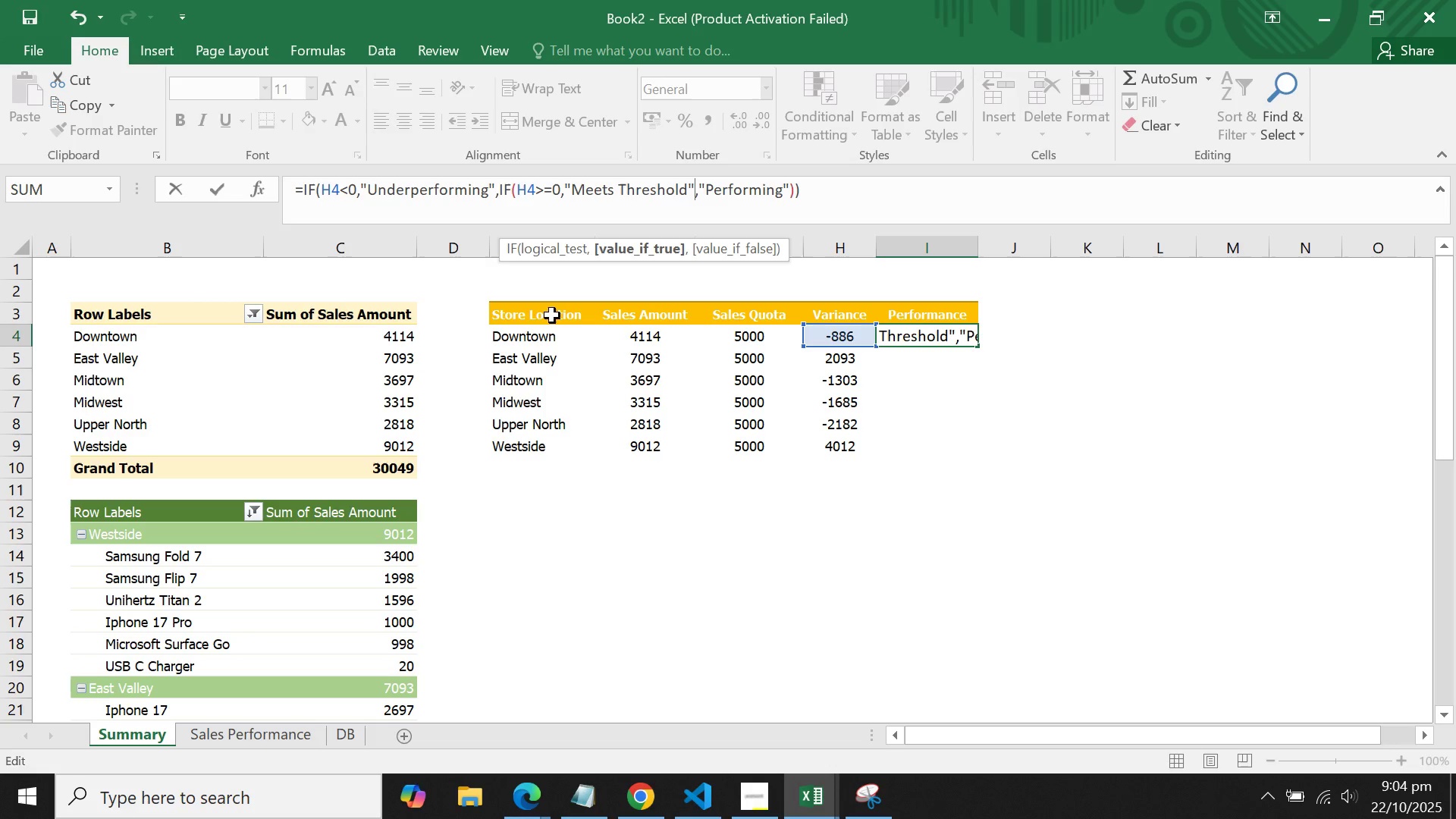 
hold_key(key=Enter, duration=21.37)
 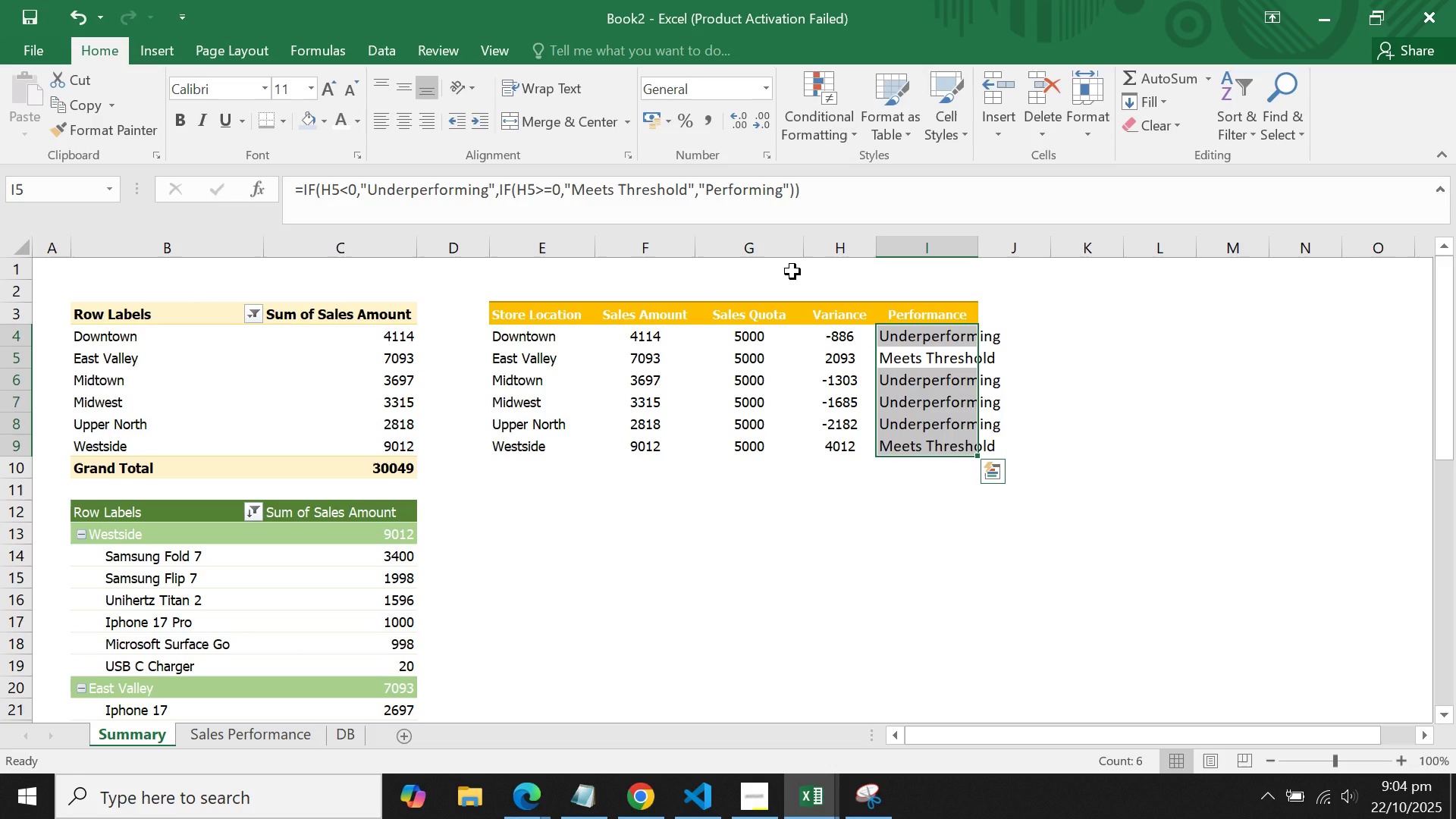 
left_click([946, 331])
 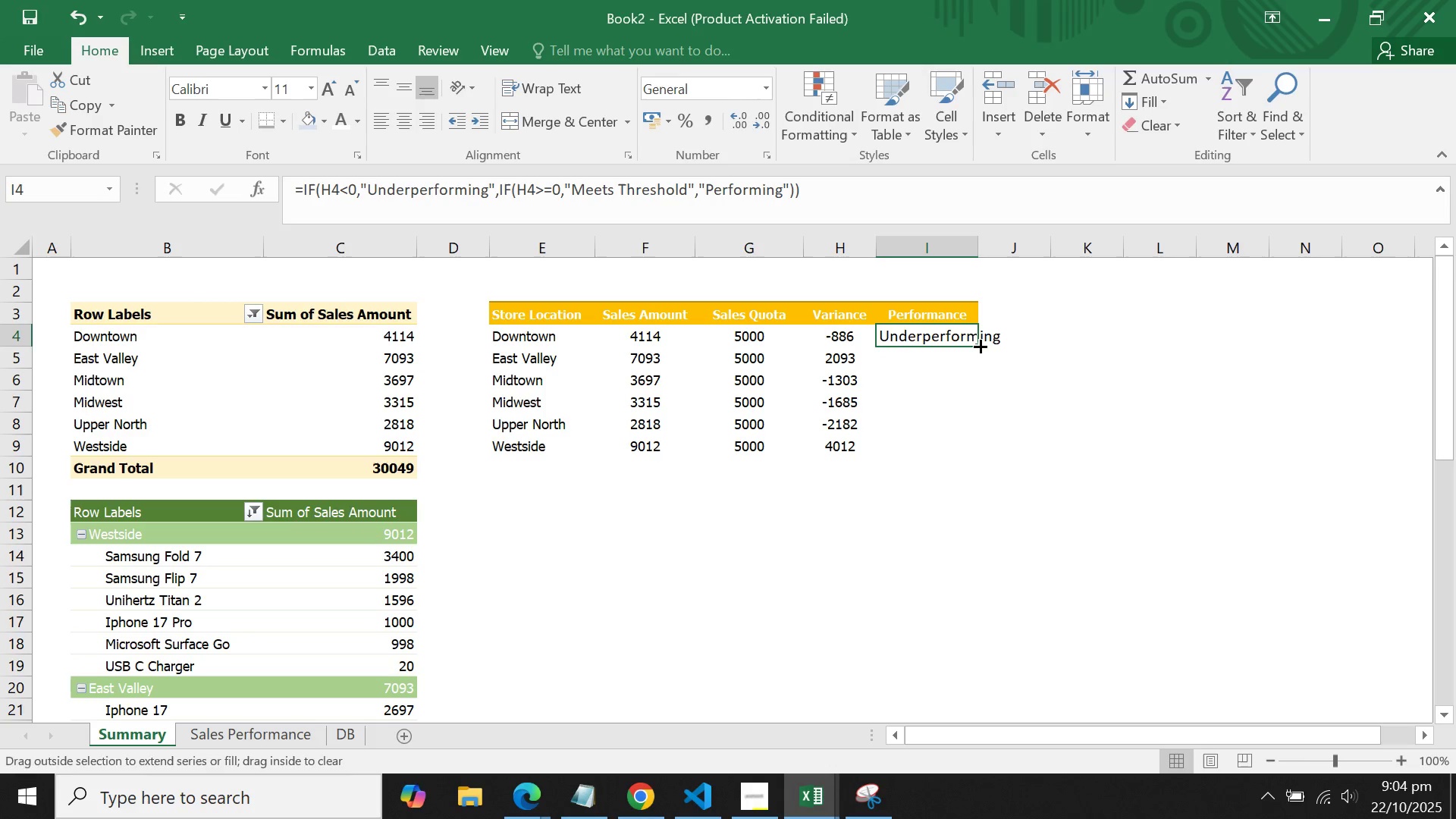 
double_click([979, 345])
 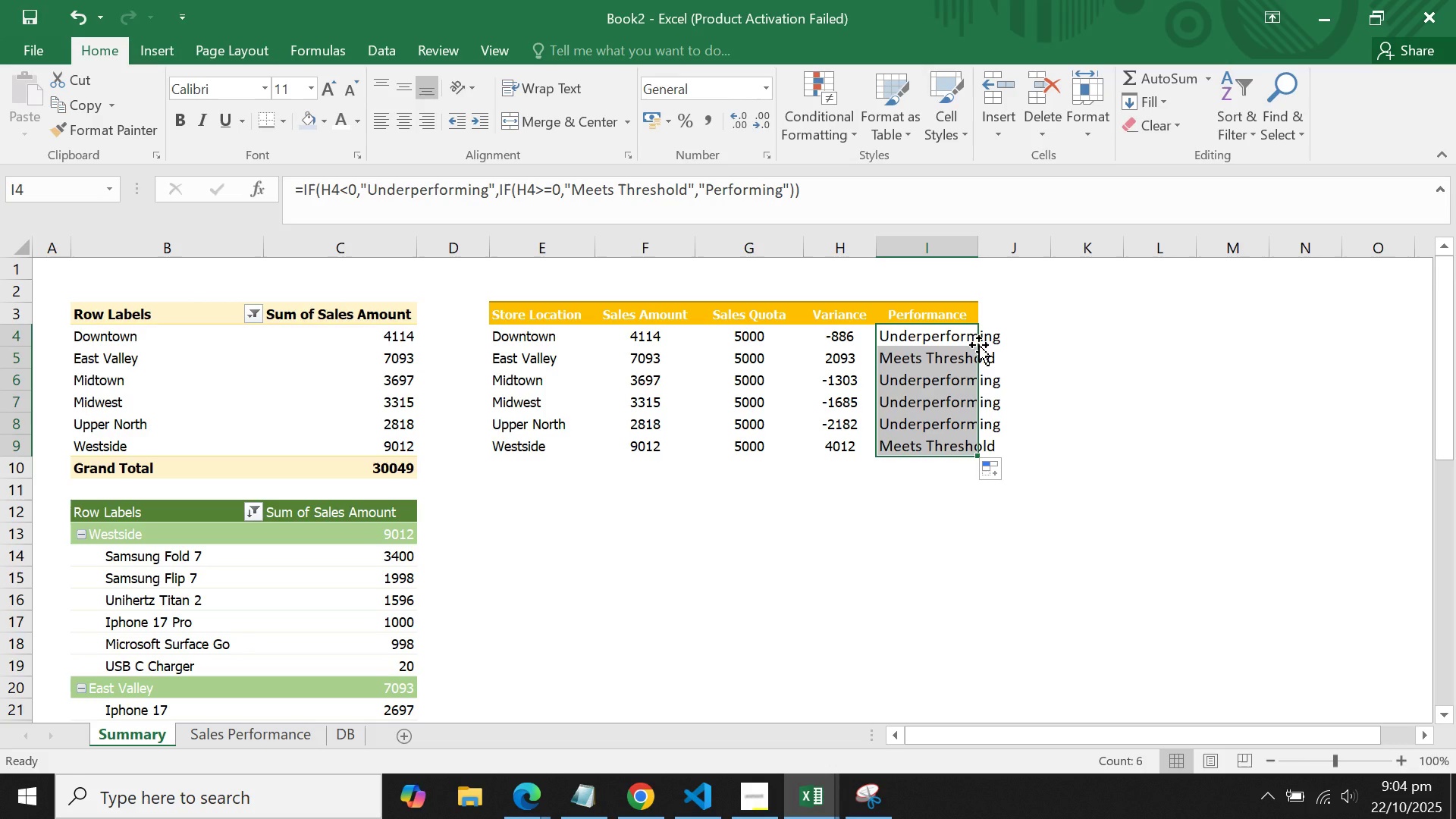 
left_click([547, 189])
 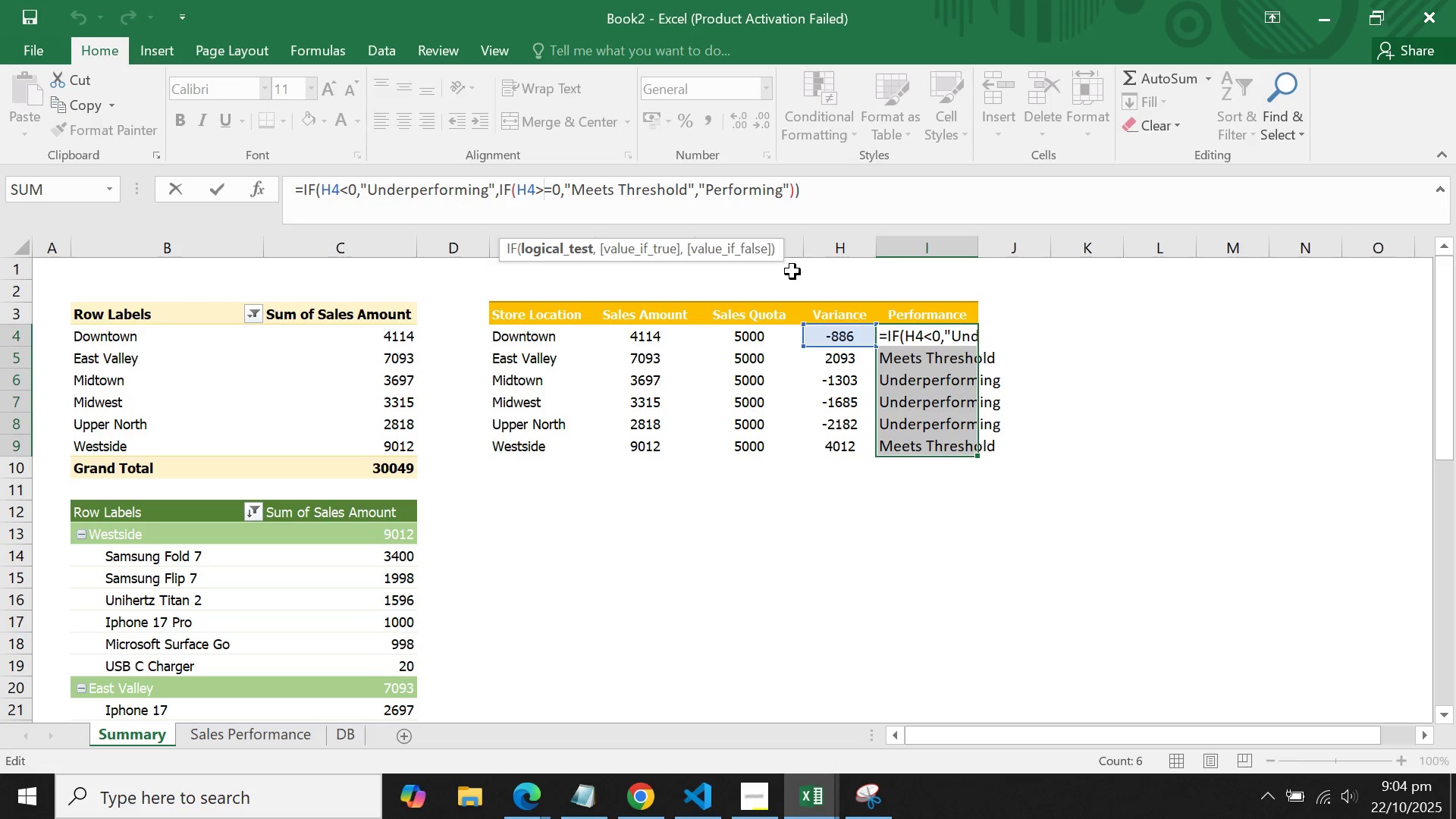 
key(Backspace)
 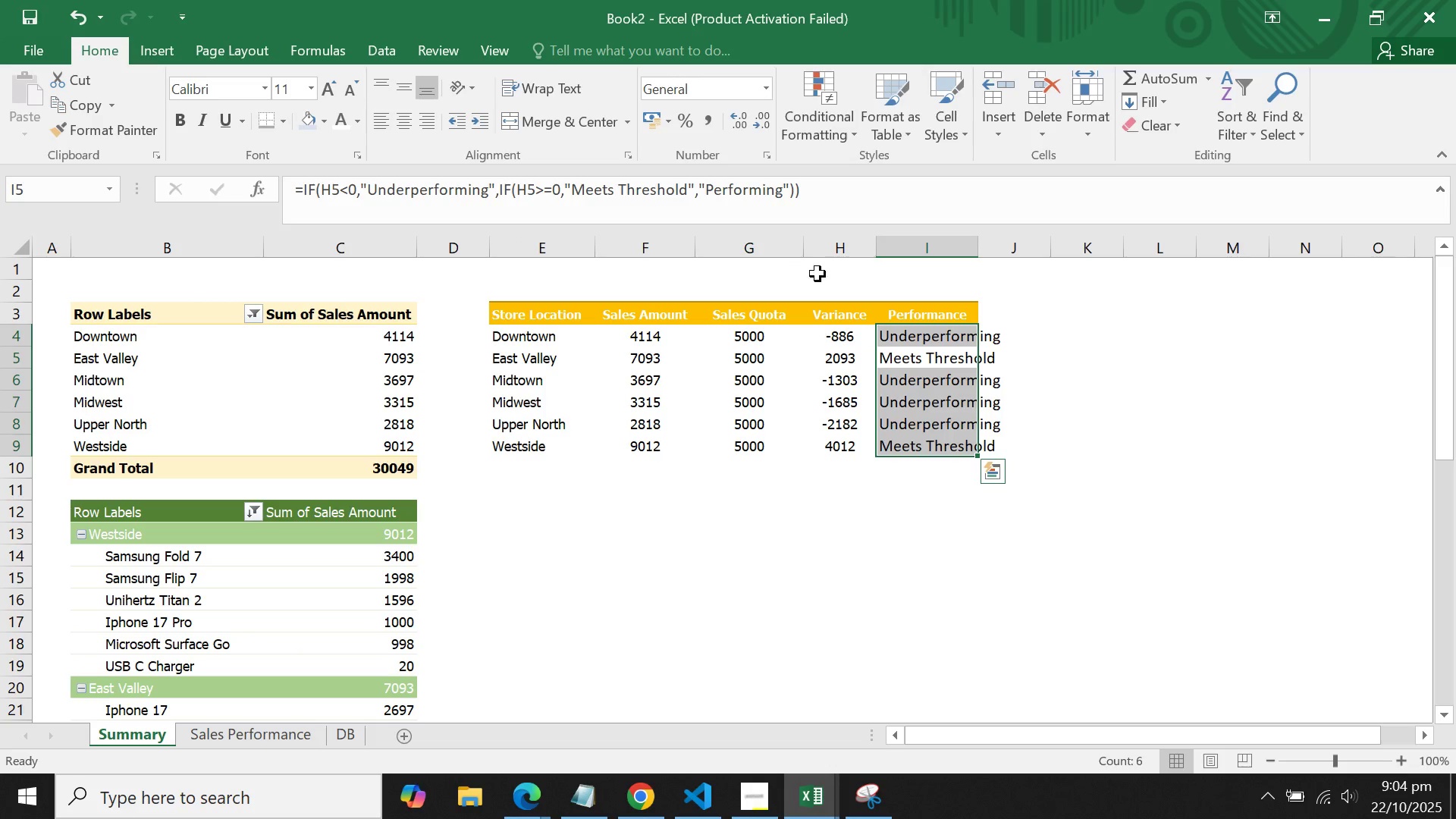 
left_click([943, 335])
 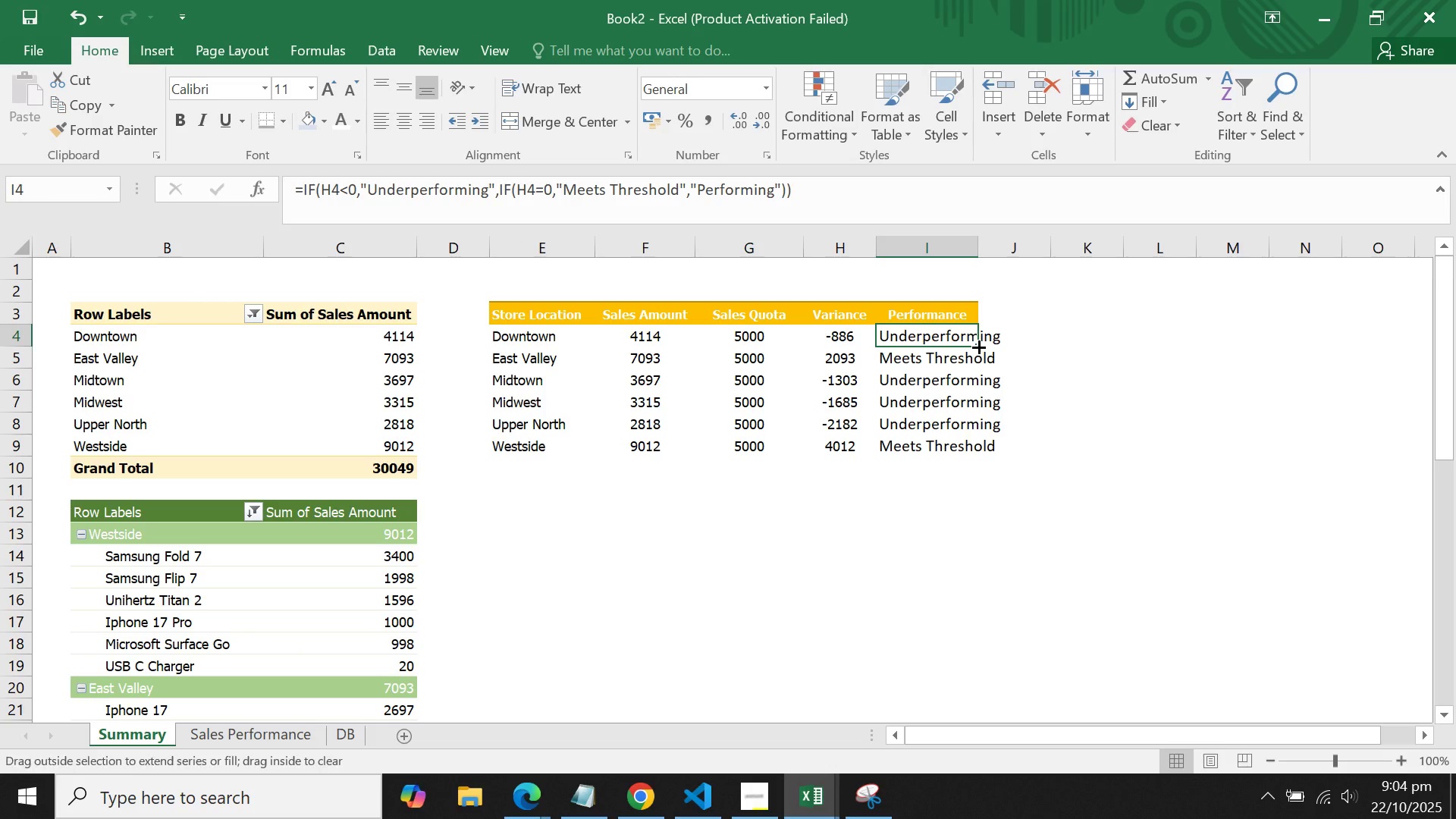 
double_click([977, 346])
 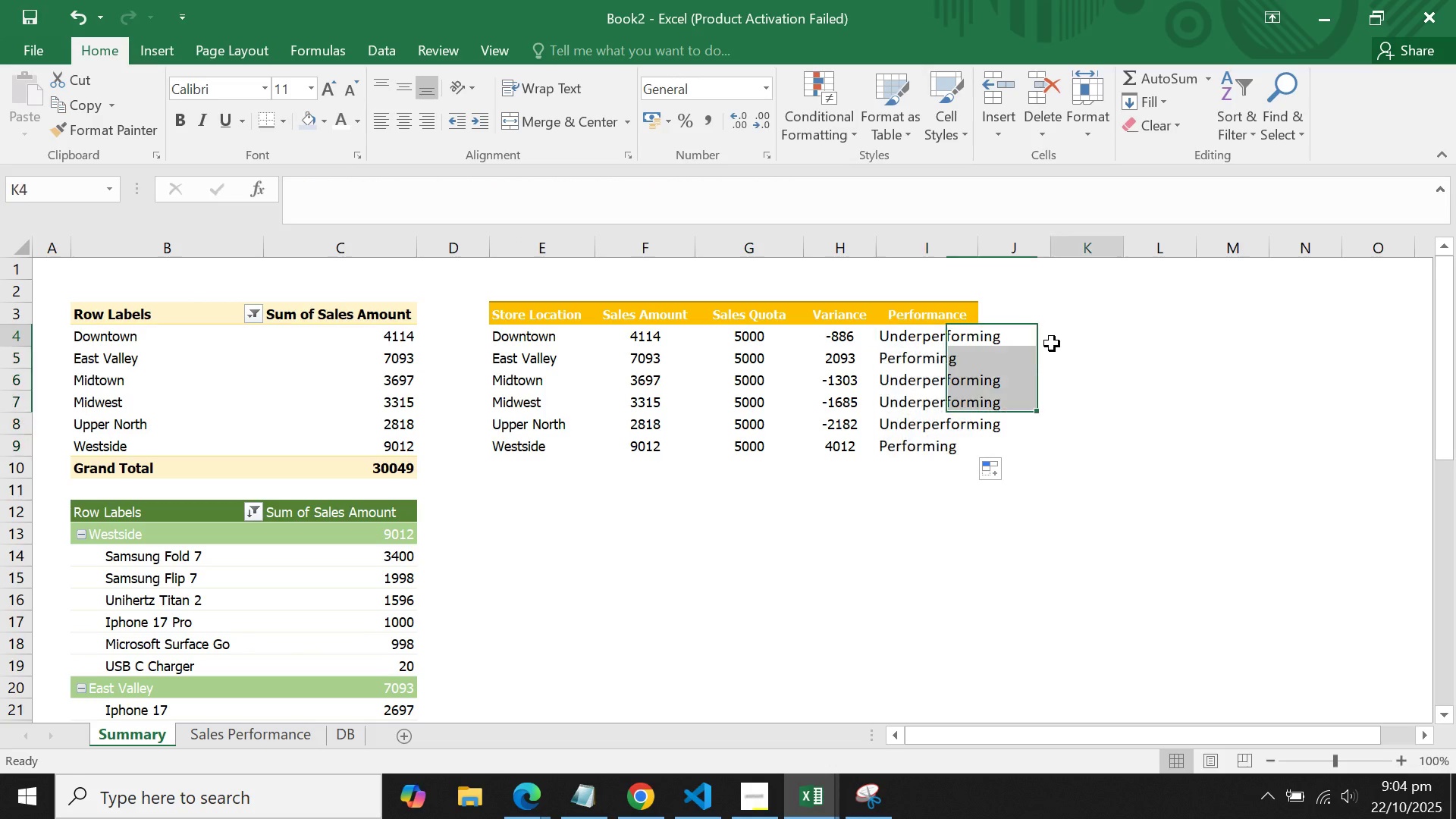 
left_click([1052, 344])